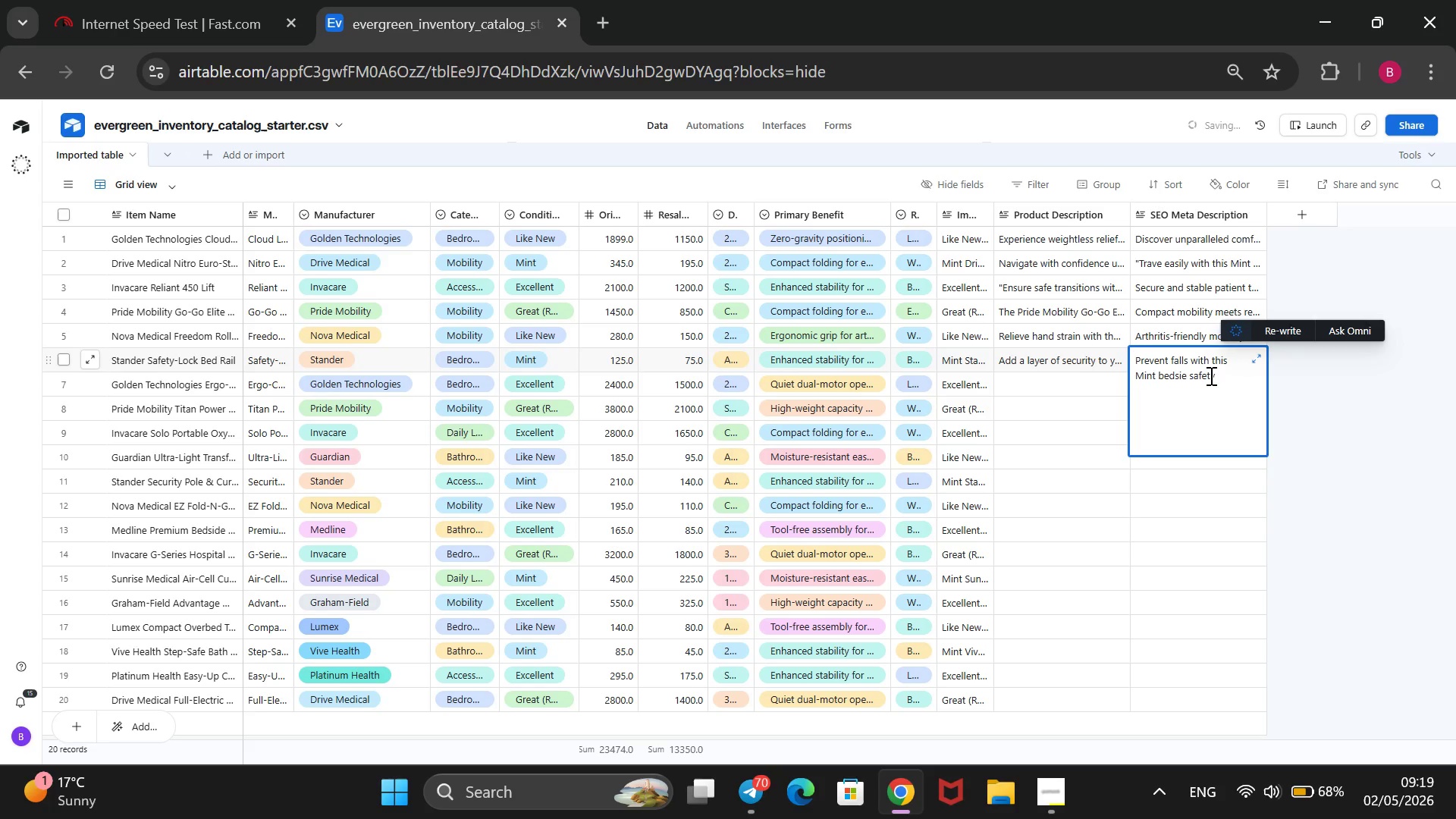 
key(D)
 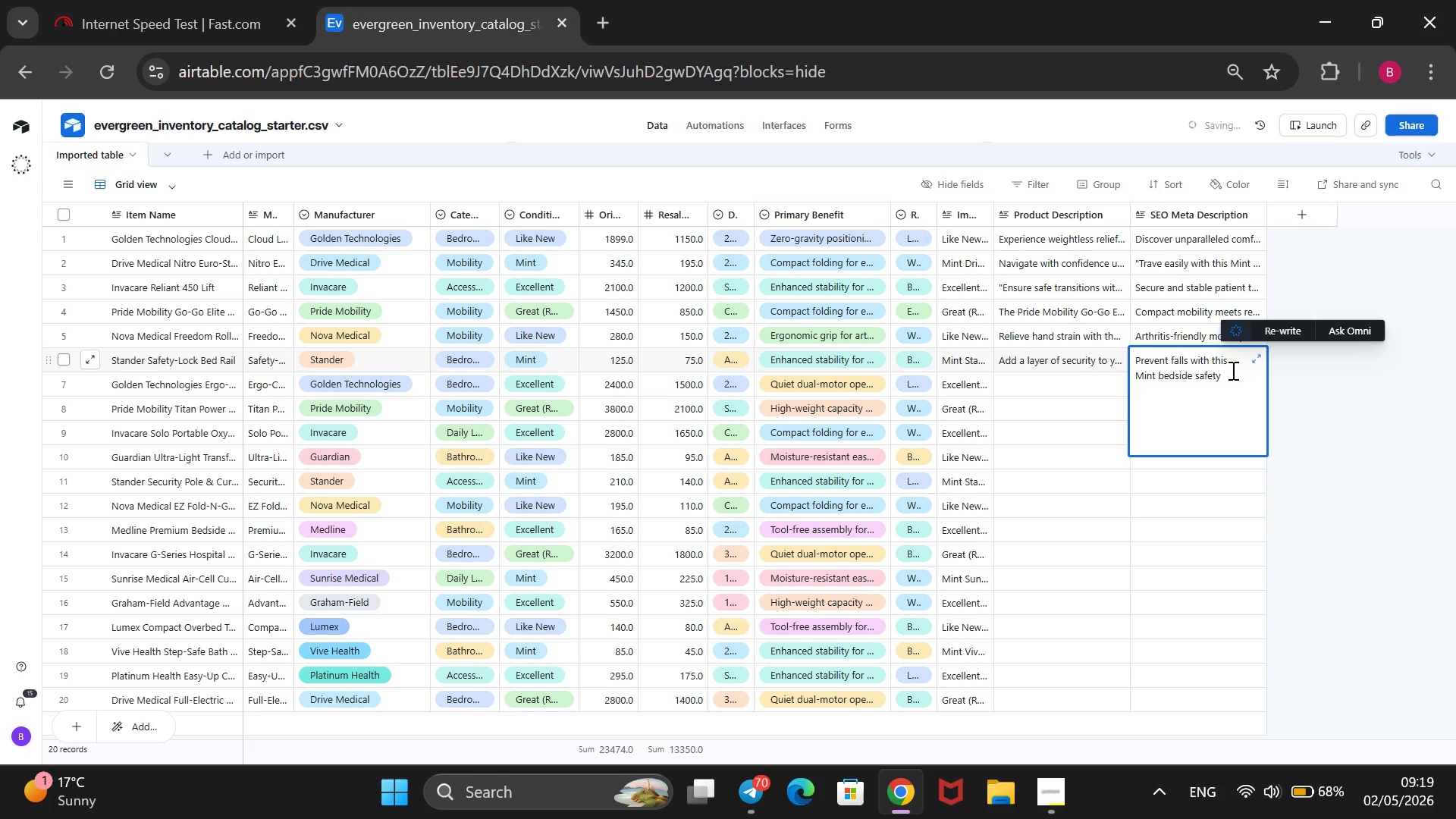 
left_click([1232, 370])
 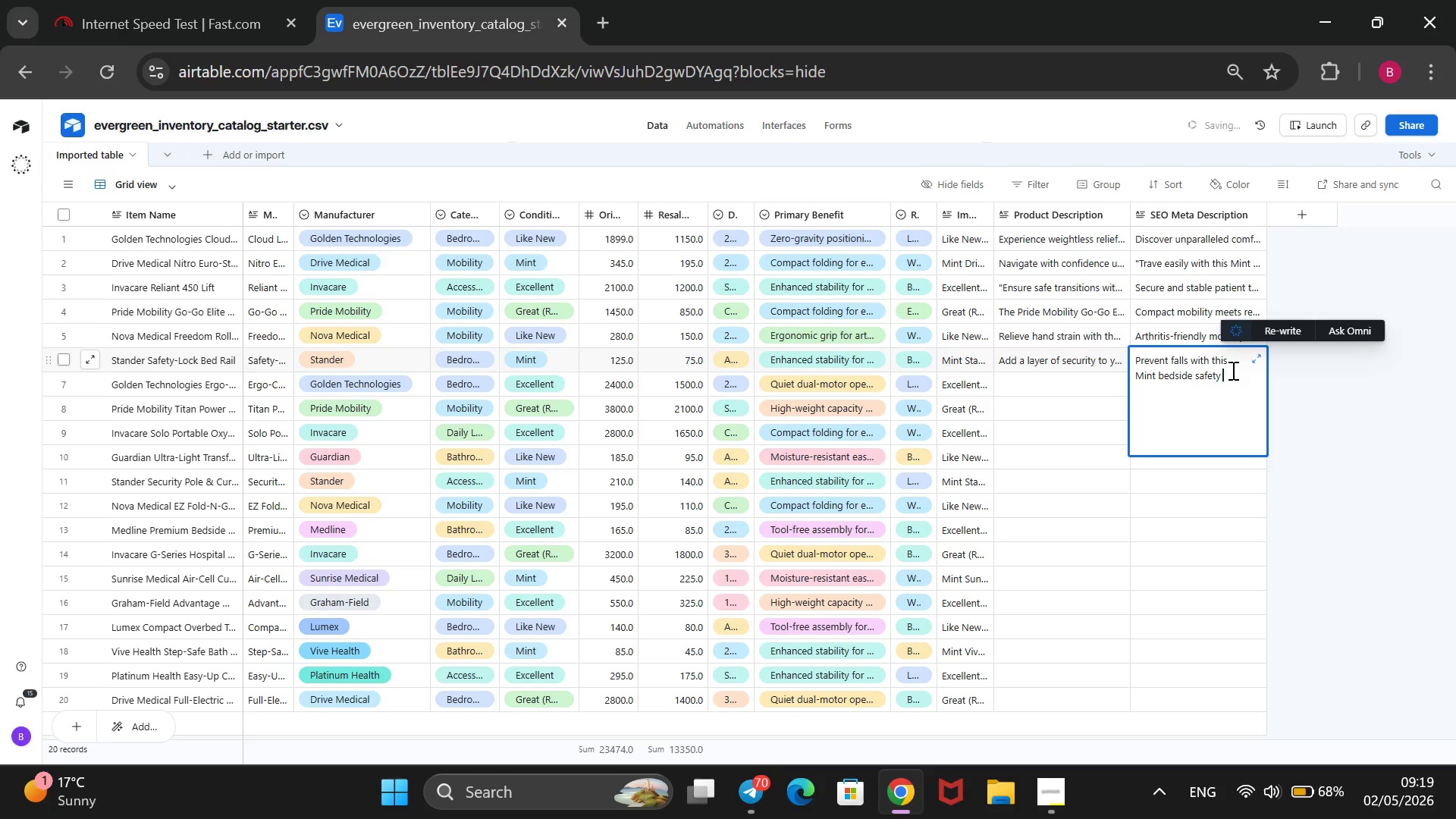 
type(rail. Provide)
 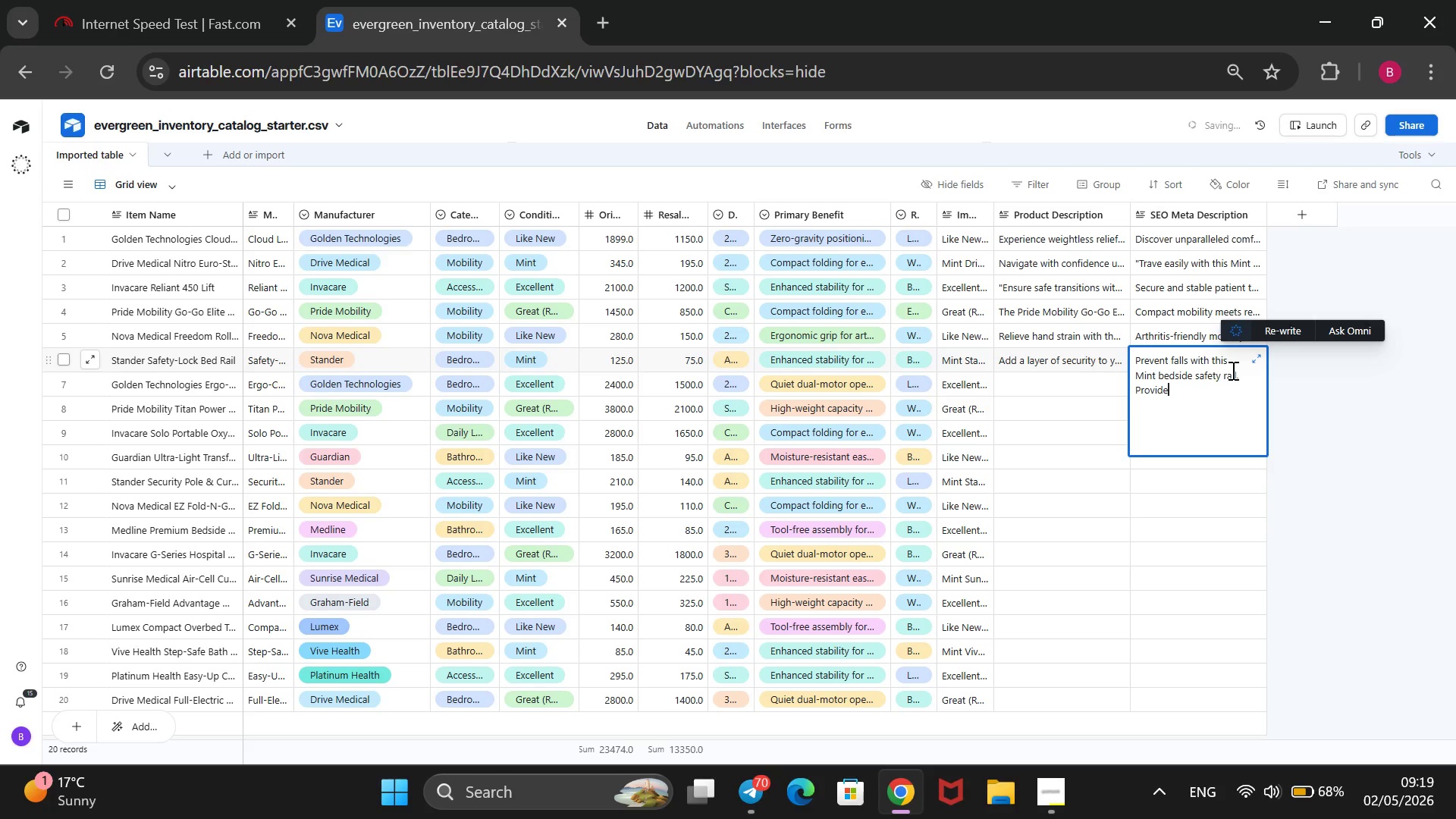 
wait(5.66)
 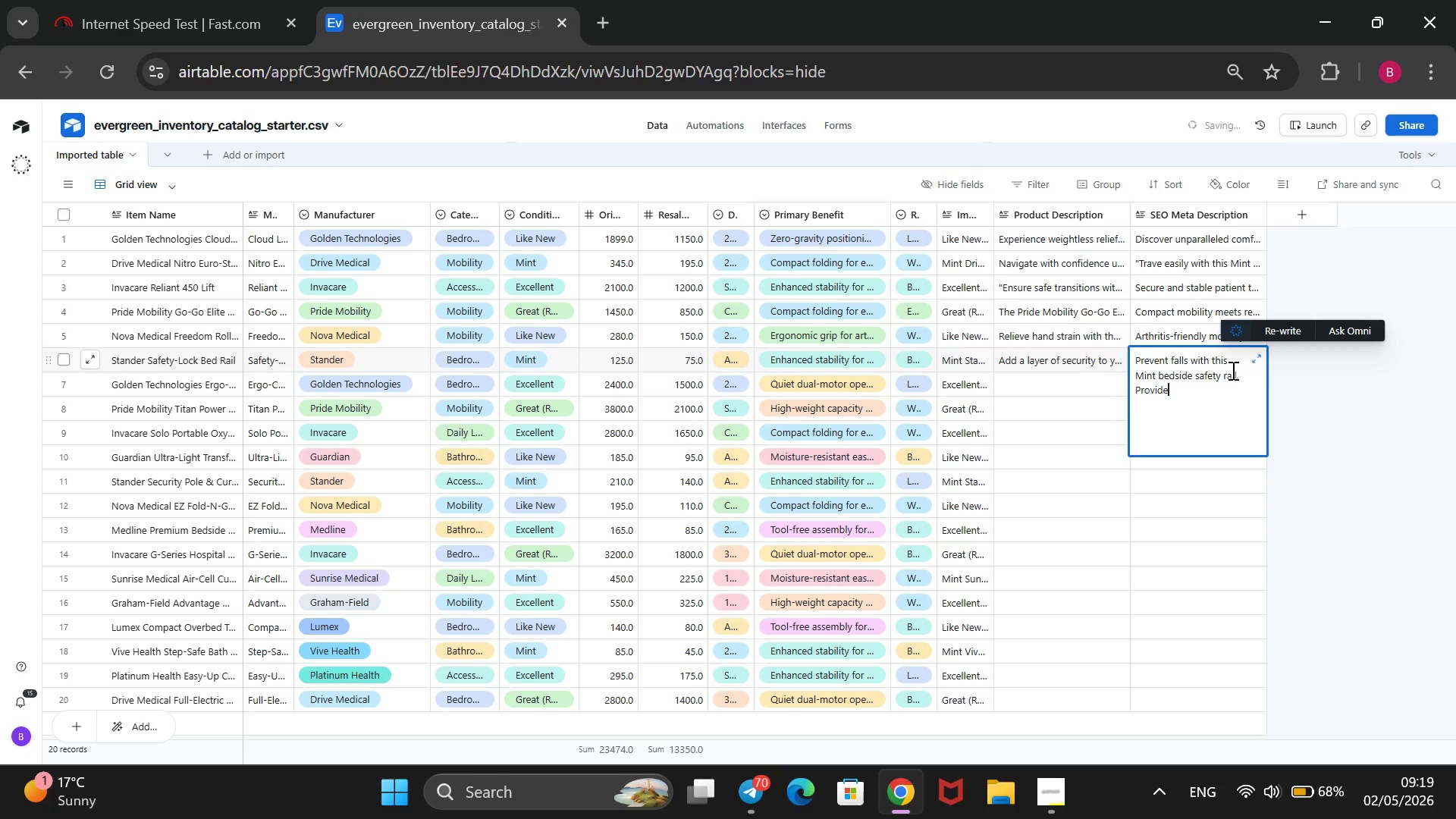 
type( stable standing assistance and eac)
key(Backspace)
type(sy locking.)
 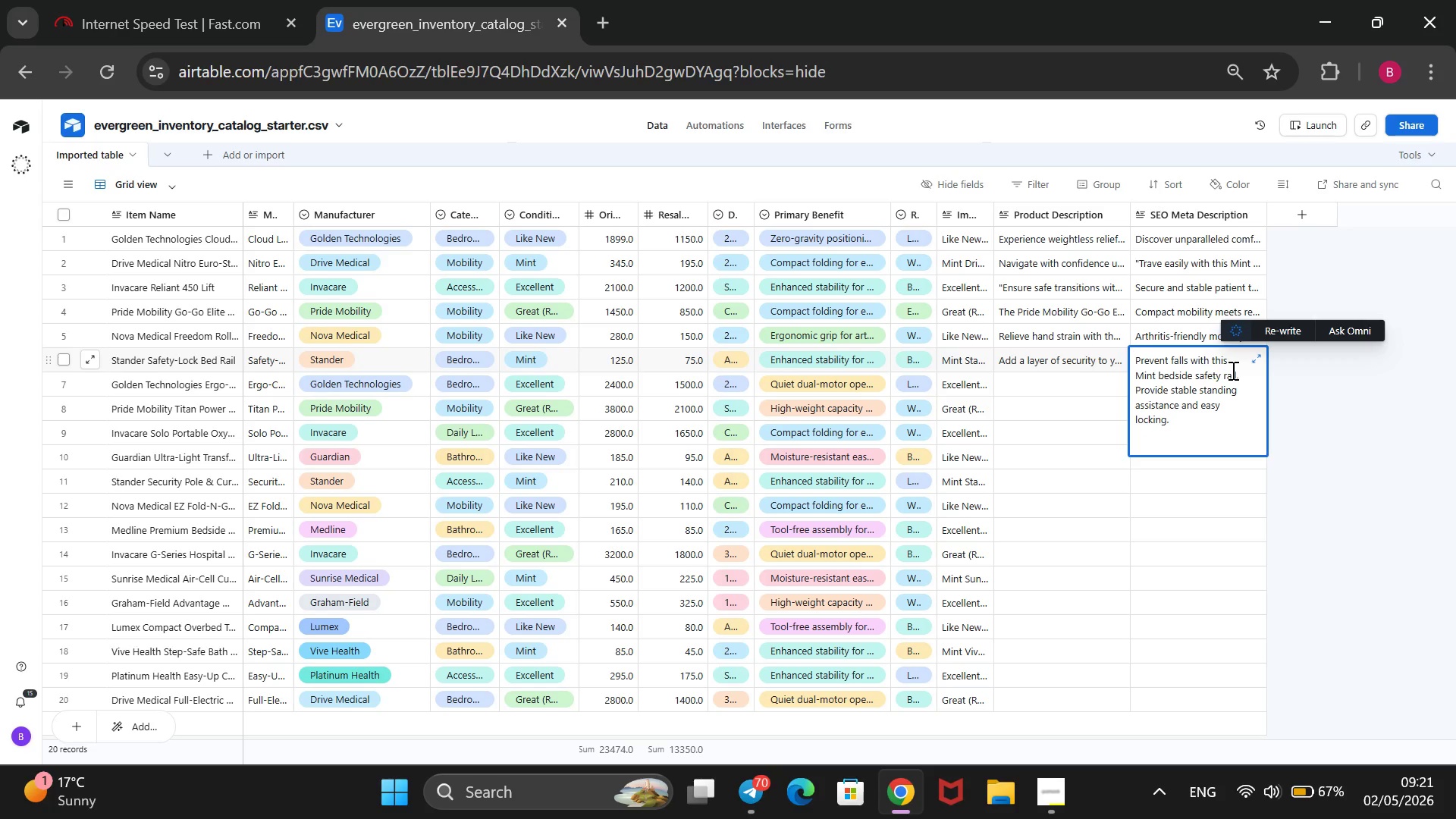 
wait(80.89)
 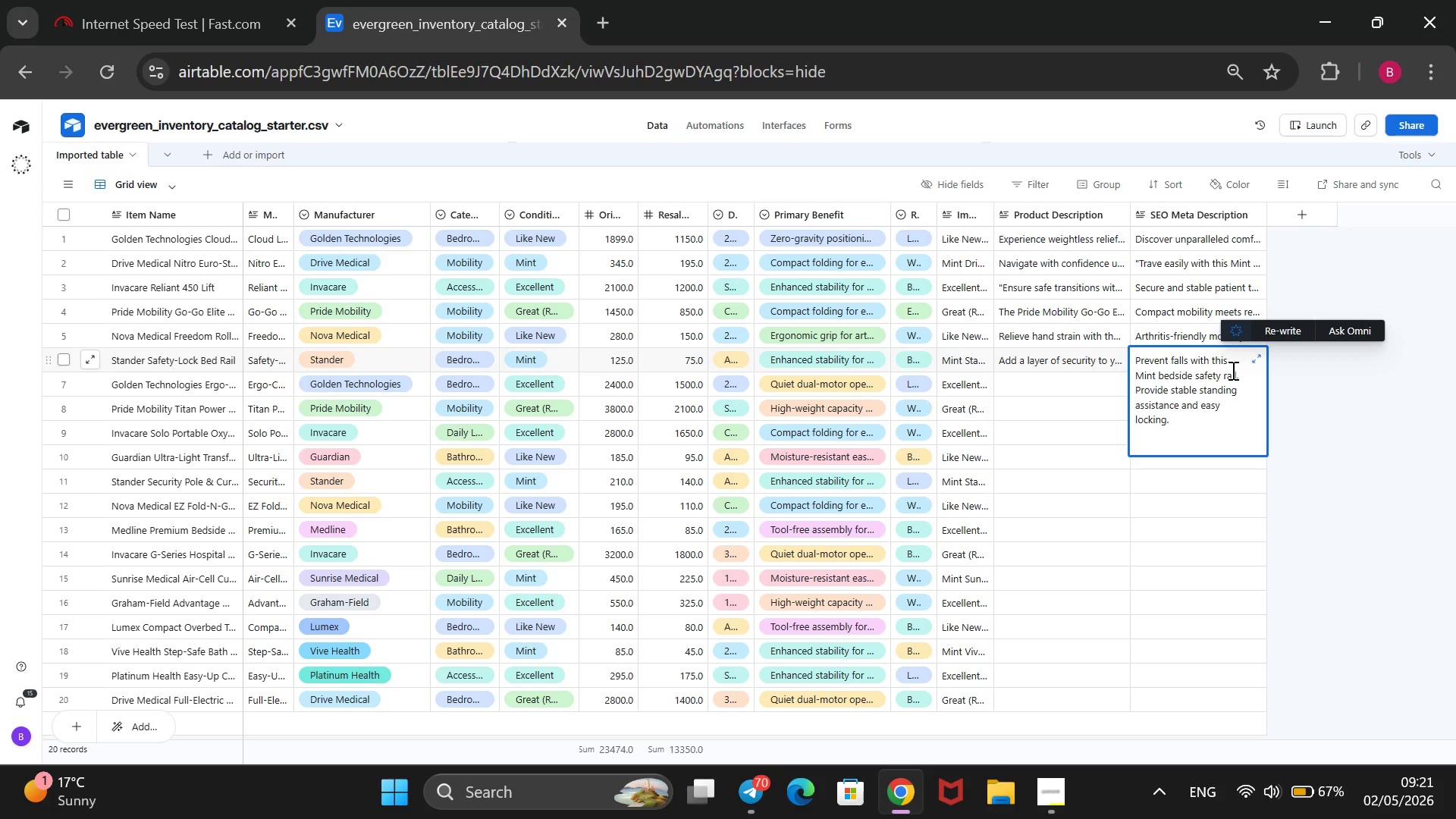 
left_click([1112, 387])
 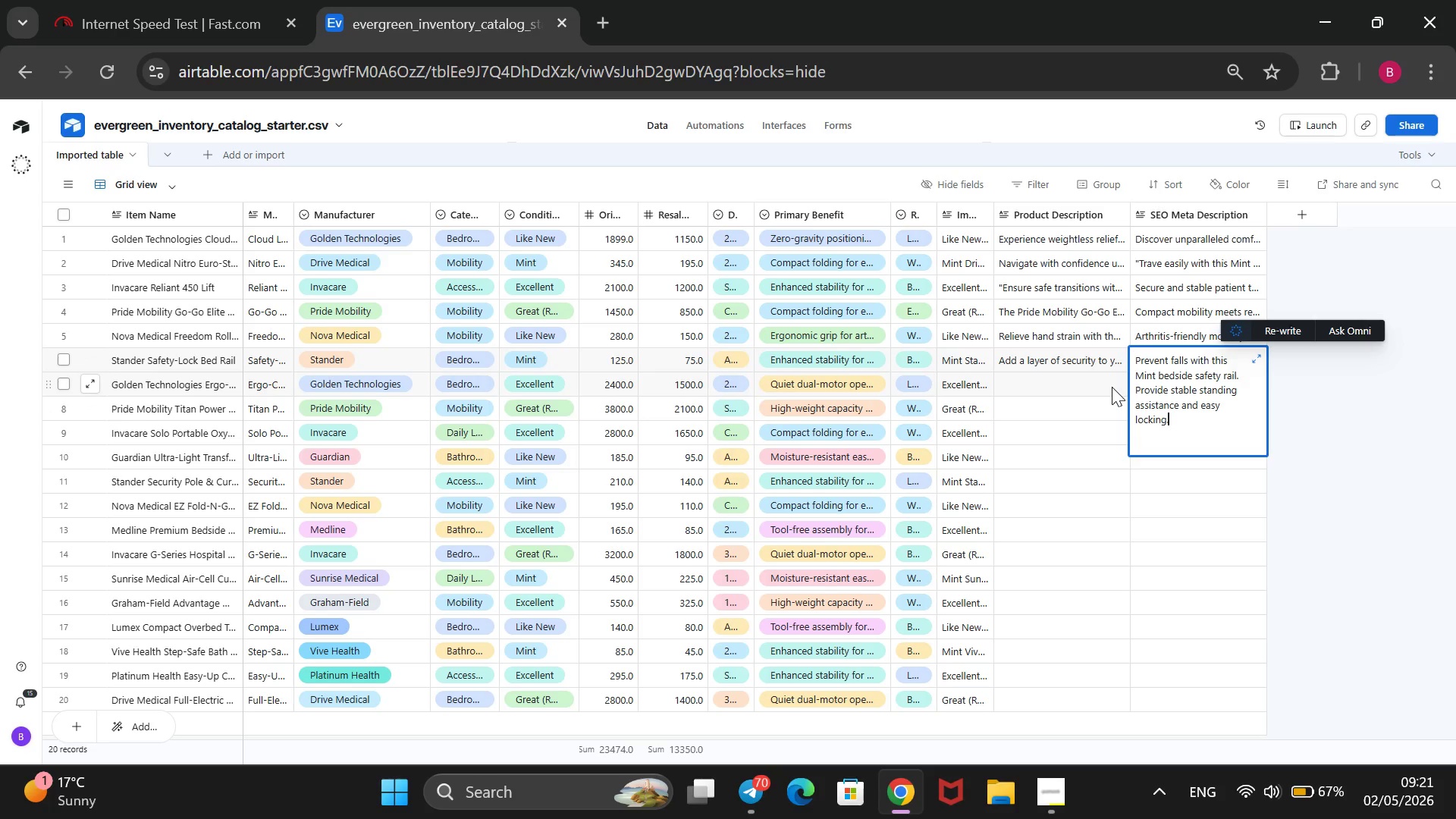 
type(Luxury meets utility in this golden)
key(Backspace)
key(Backspace)
key(Backspace)
key(Backspace)
key(Backspace)
type(Golden Technologies Ergo-Comfort Recliner. This Excellent chi)
key(Backspace)
type(air )
 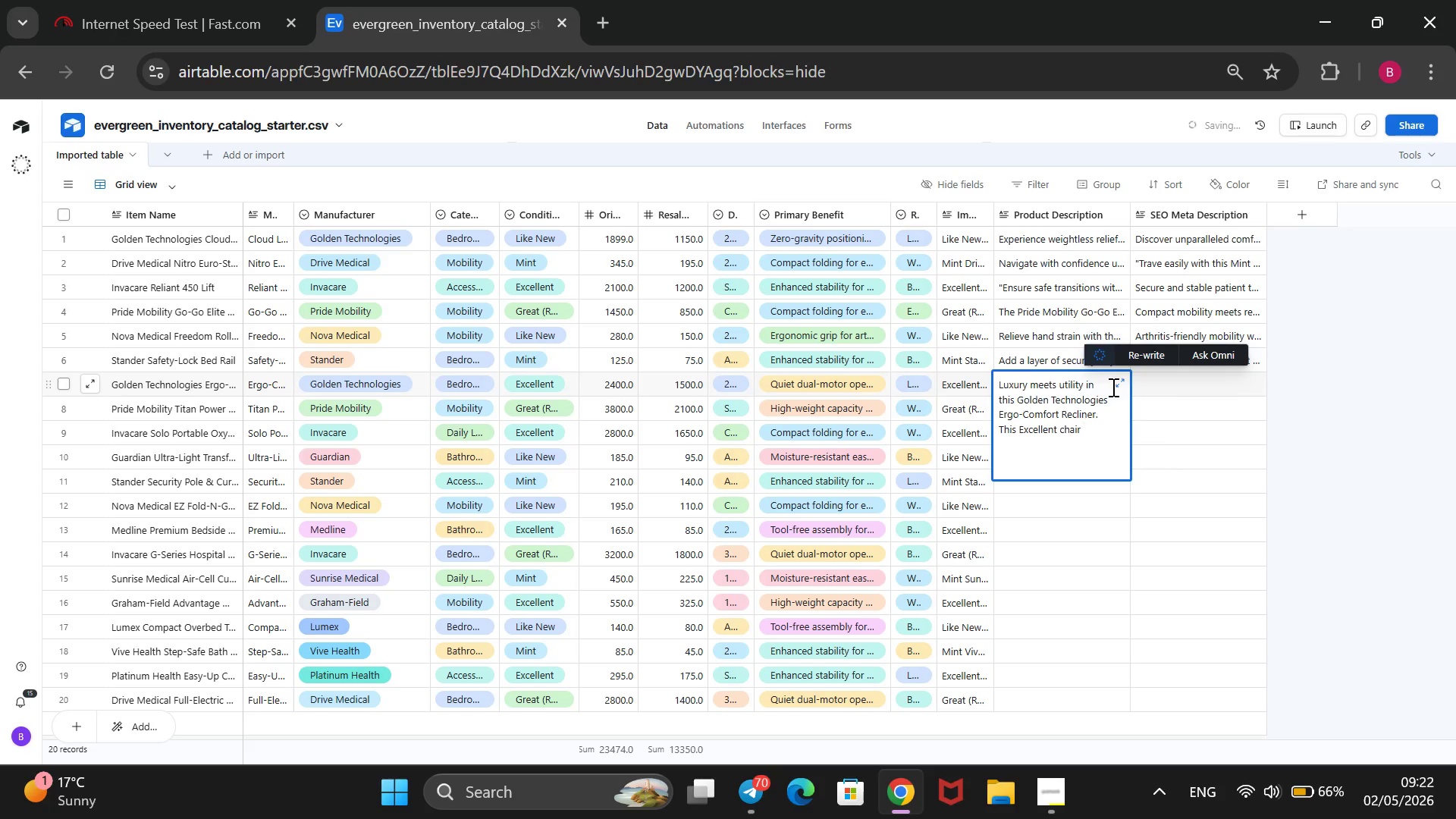 
type(features quiet dual-motor operation for precise positioning in your Living Room.)
 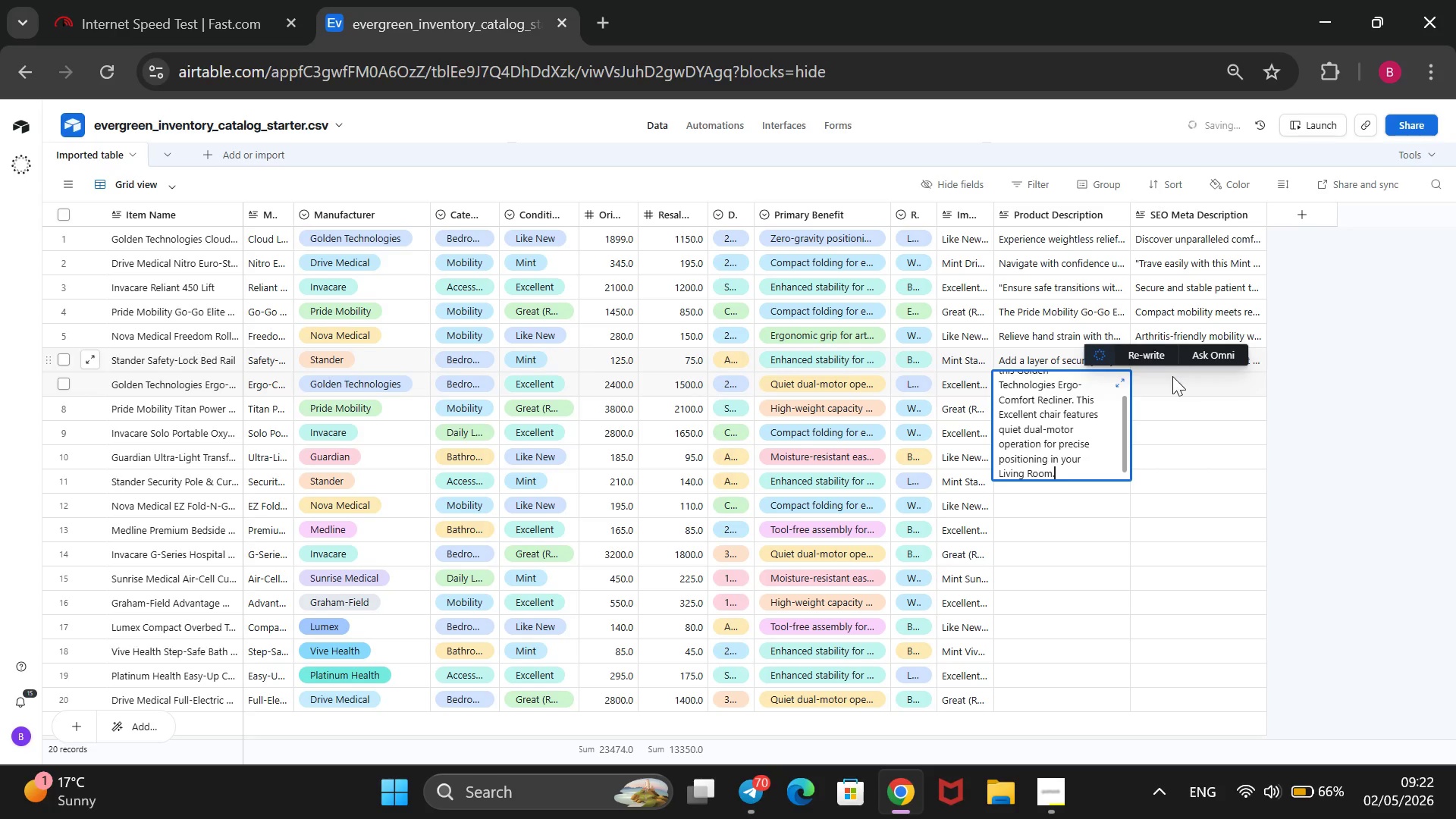 
left_click([1168, 379])
 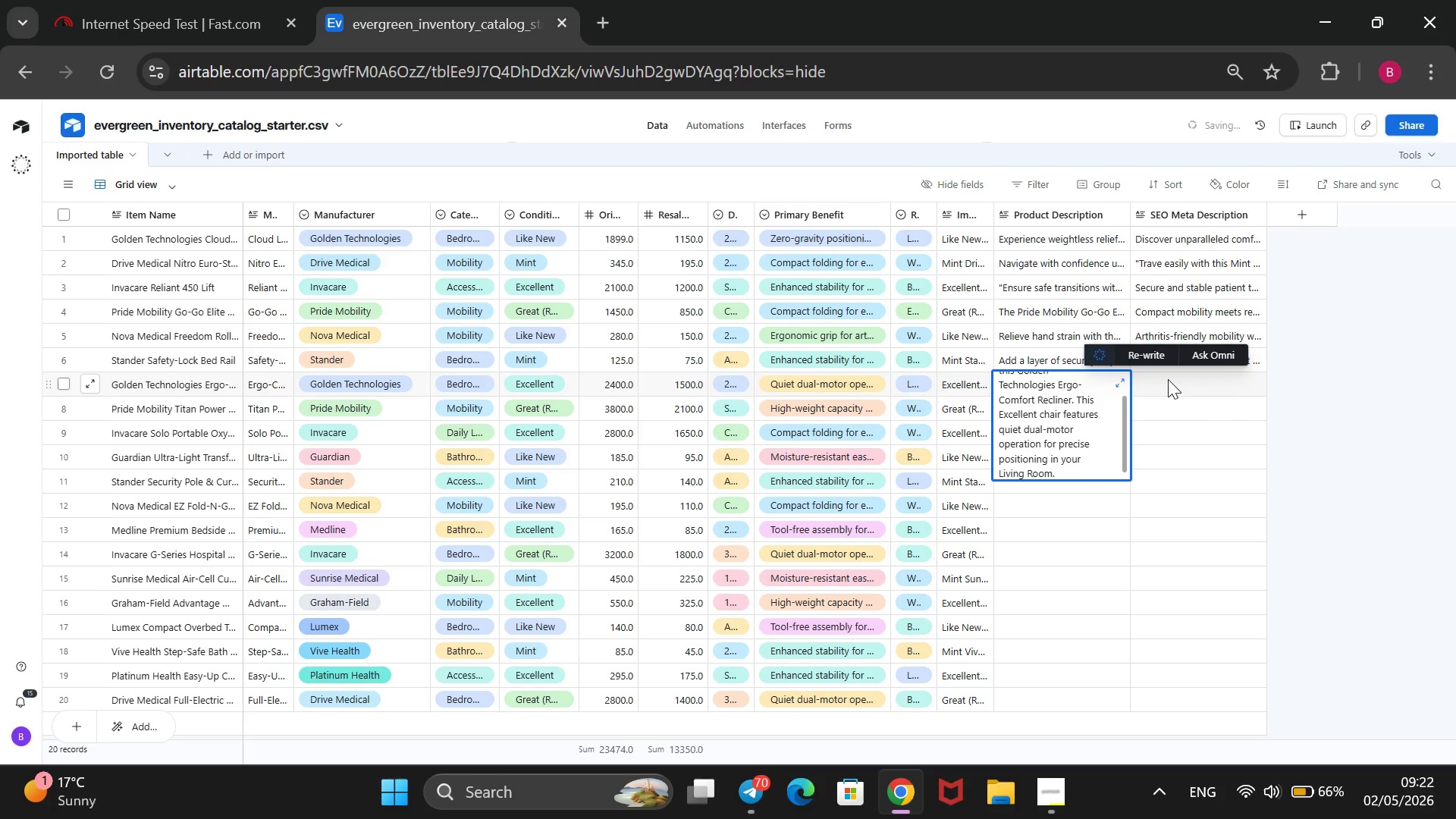 
type(Precise post)
key(Backspace)
type(itioning with quiet dual-motor technology )
key(Backspace)
type(. An Excellent choive for premium living room comfort.)
 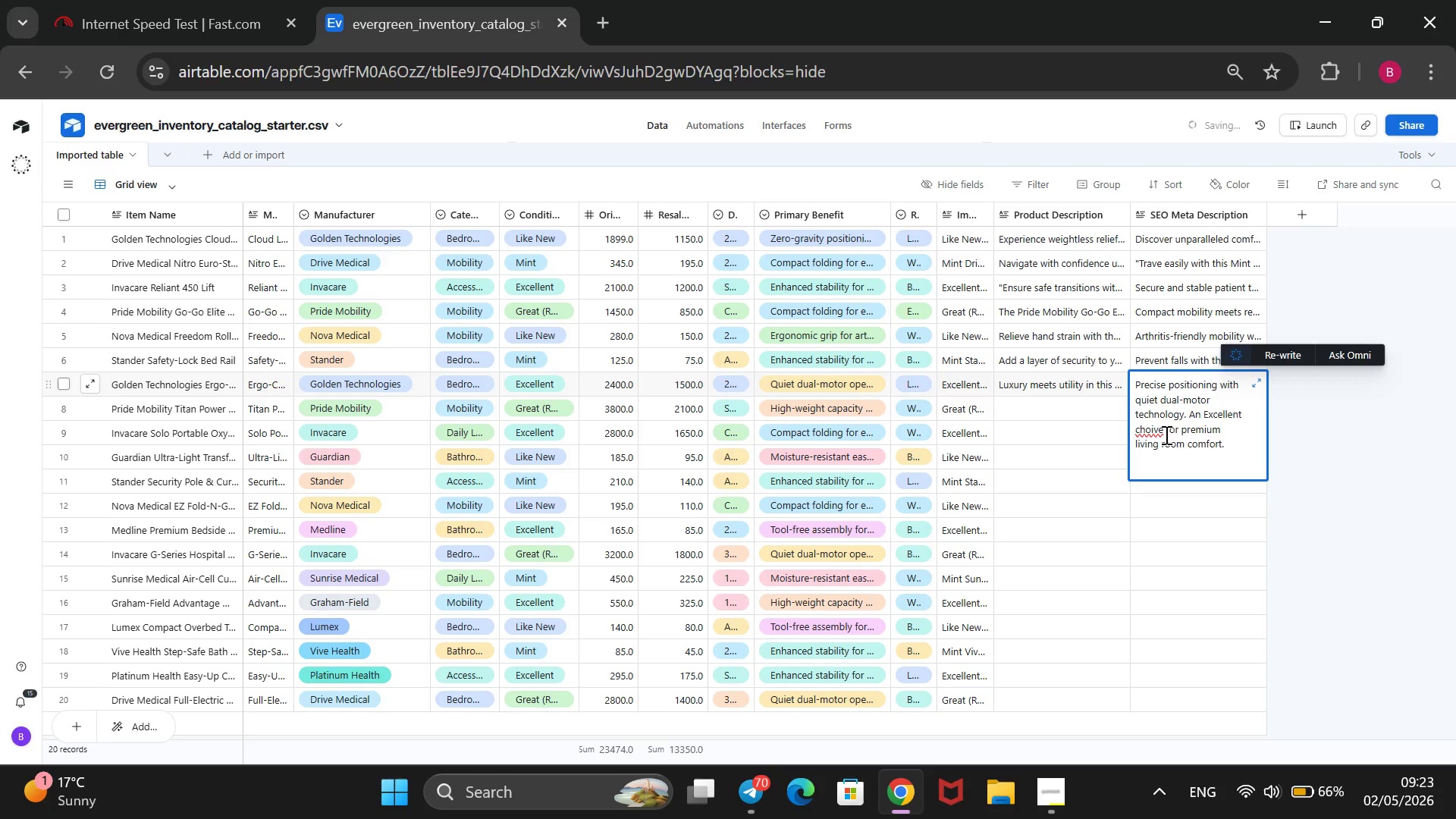 
left_click([1159, 432])
 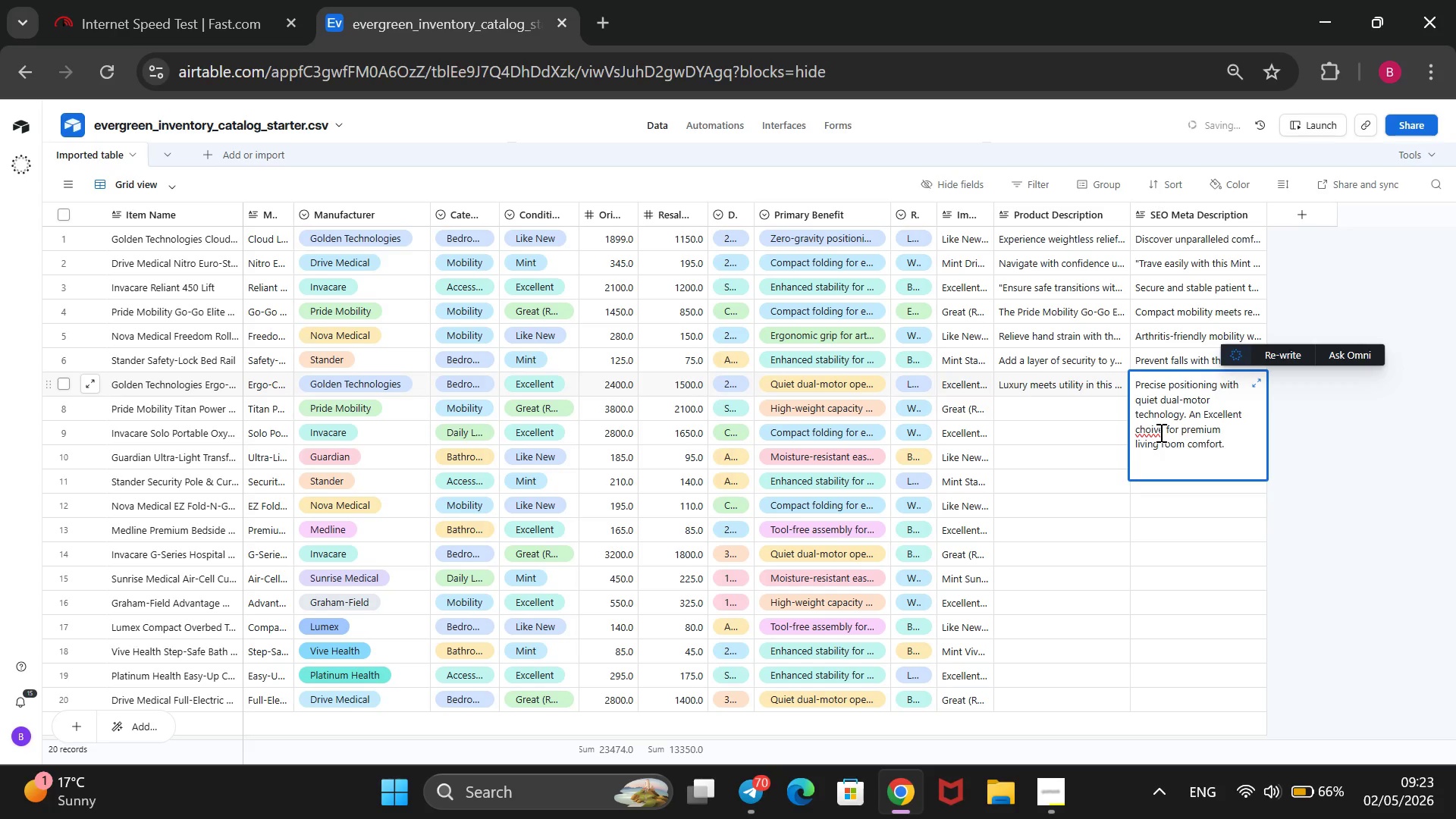 
key(Backspace)
 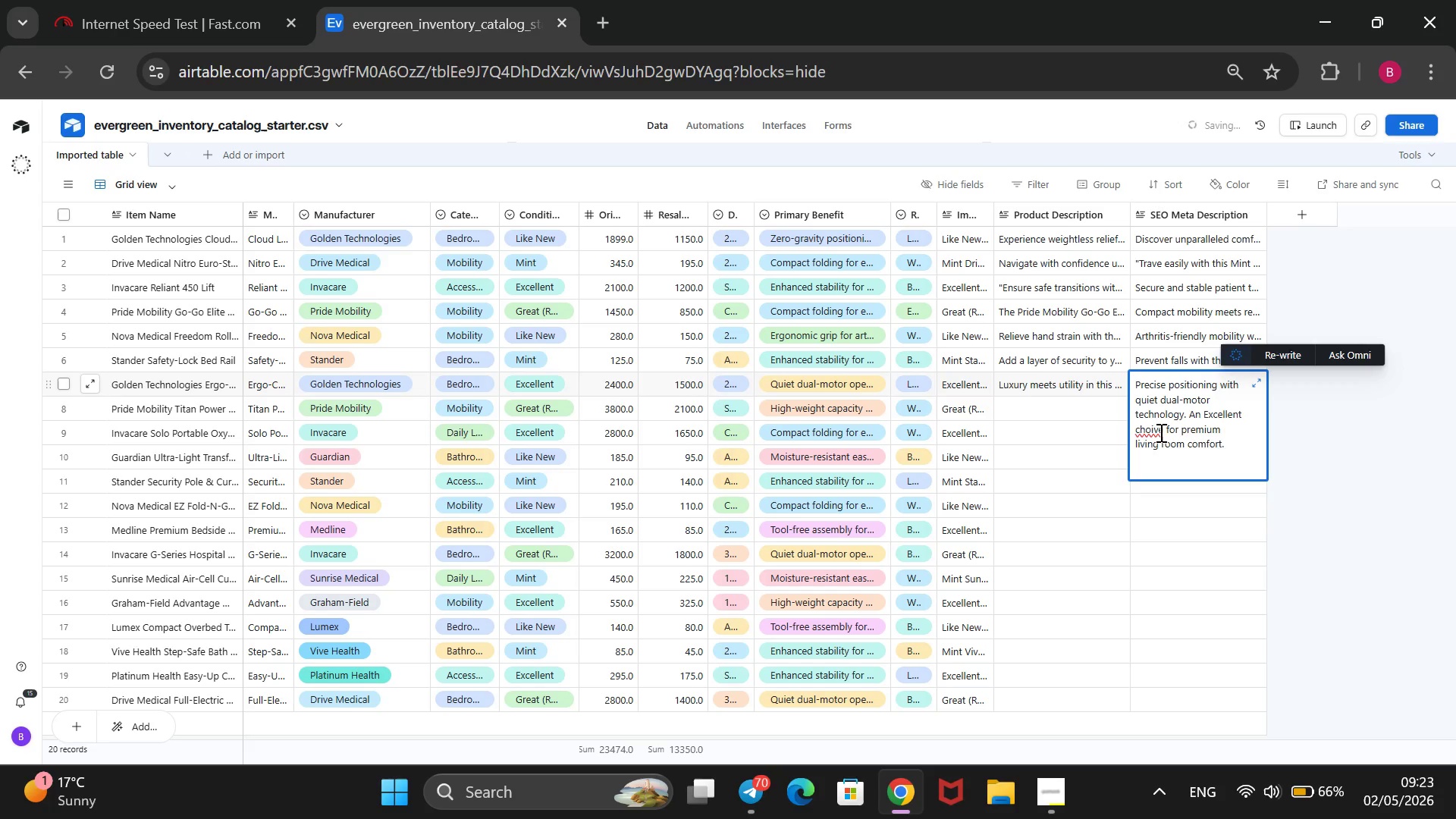 
key(C)
 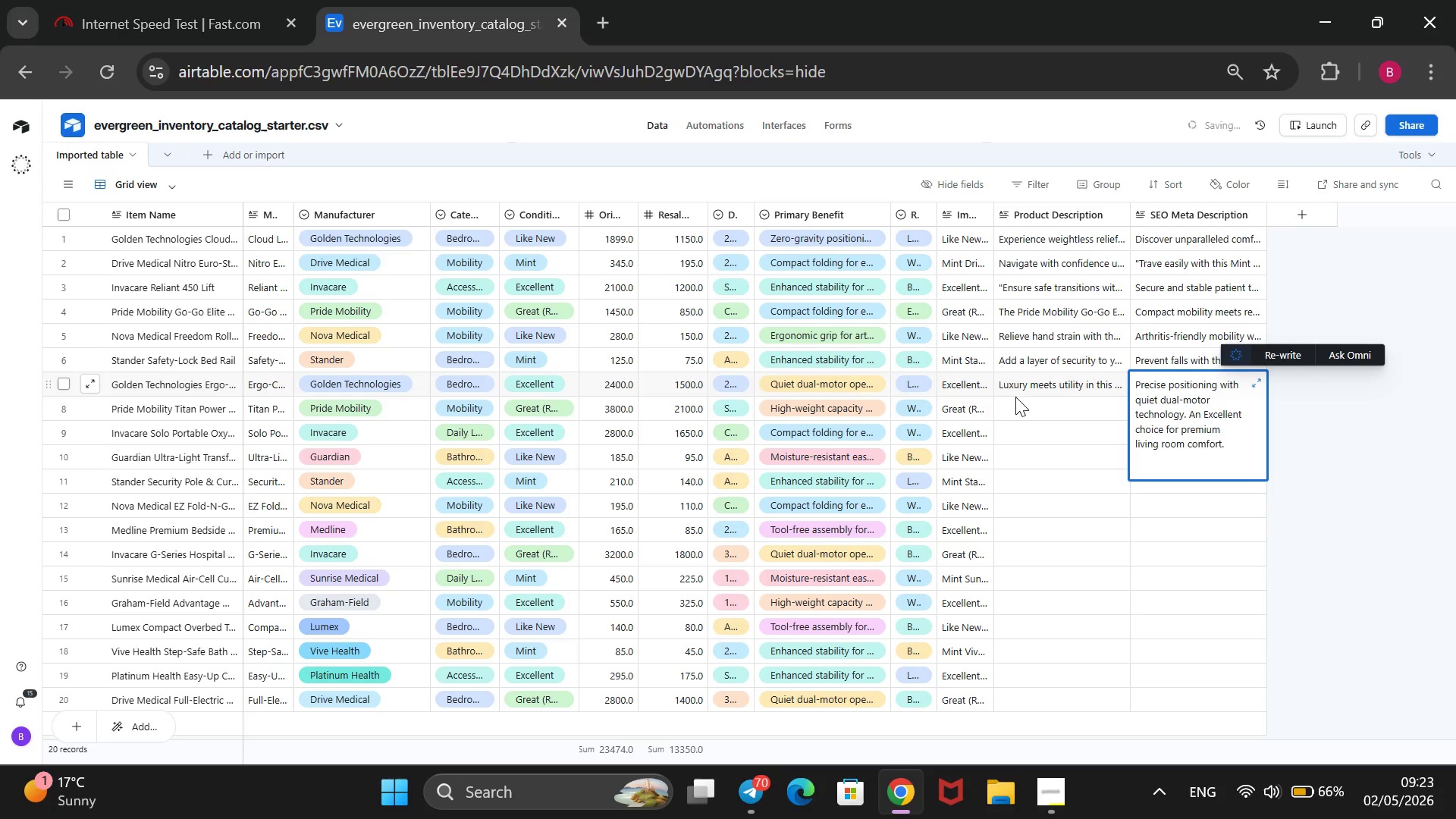 
left_click([1009, 403])
 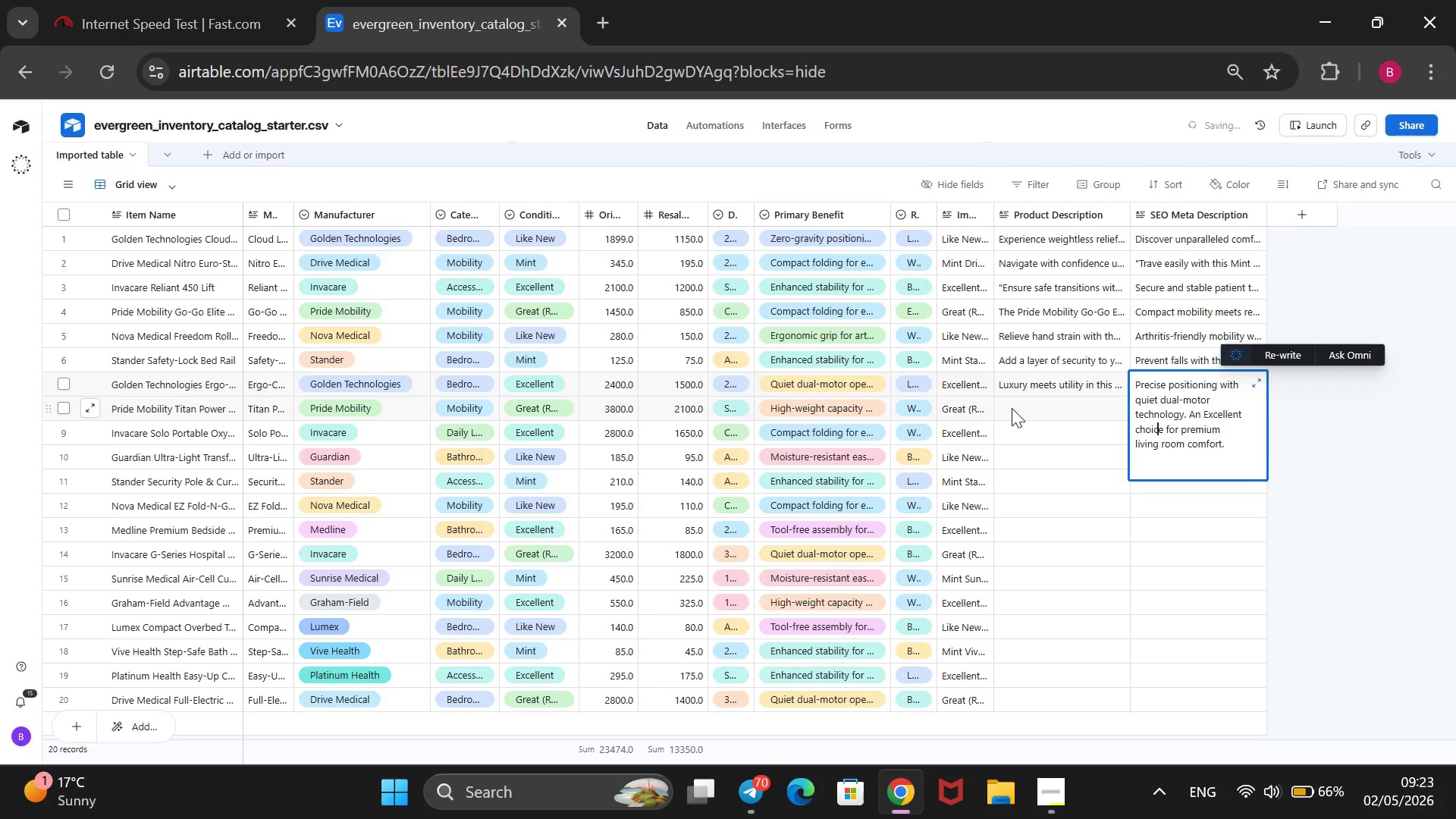 
type(Regain full-home mobility with teh P)
key(Backspace)
key(Backspace)
key(Backspace)
key(Backspace)
type(H)
key(Backspace)
type(he Pride Mobility Titan Power Chair. This Great())
 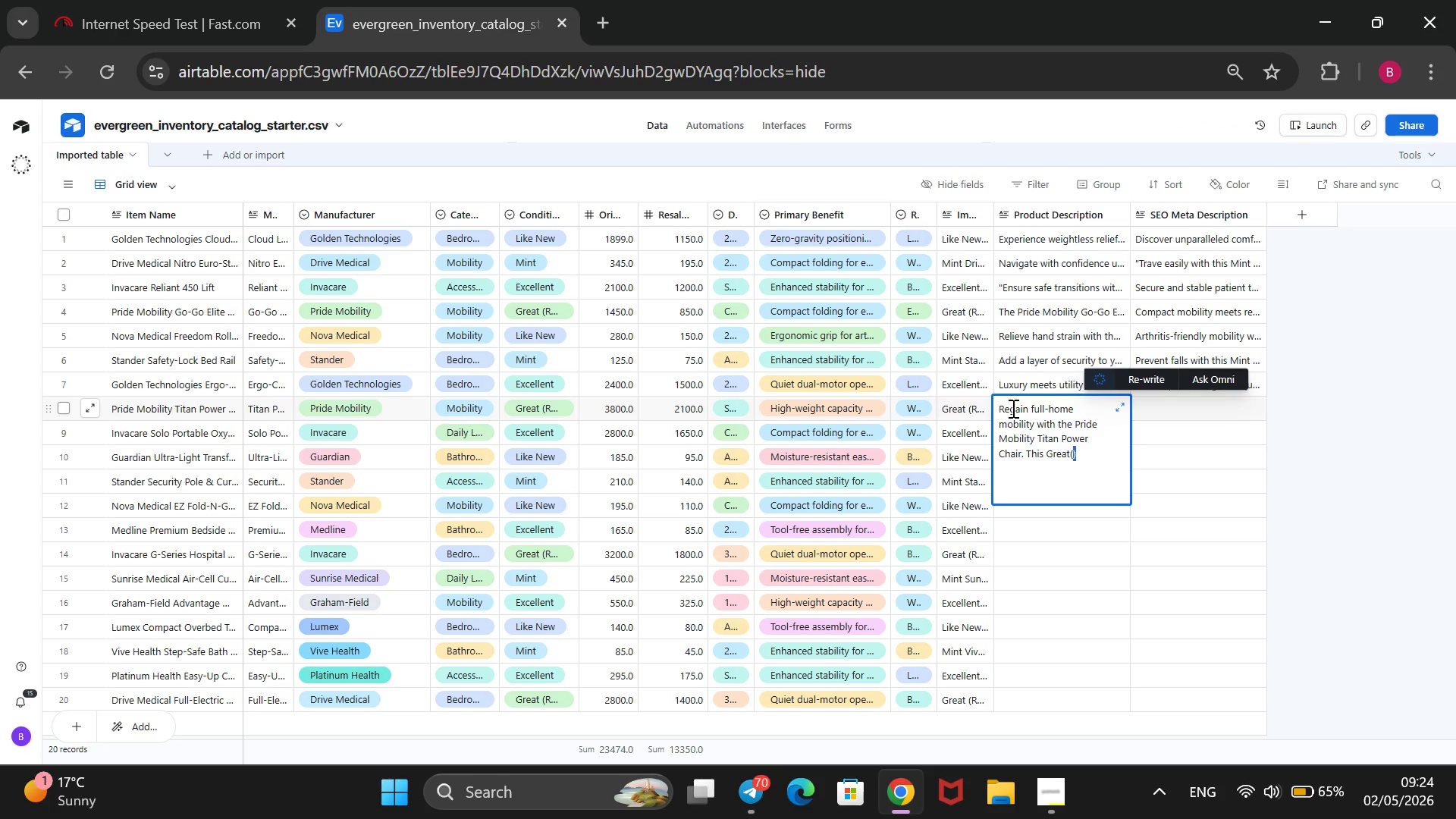 
key(Shift+ArrowLeft)
 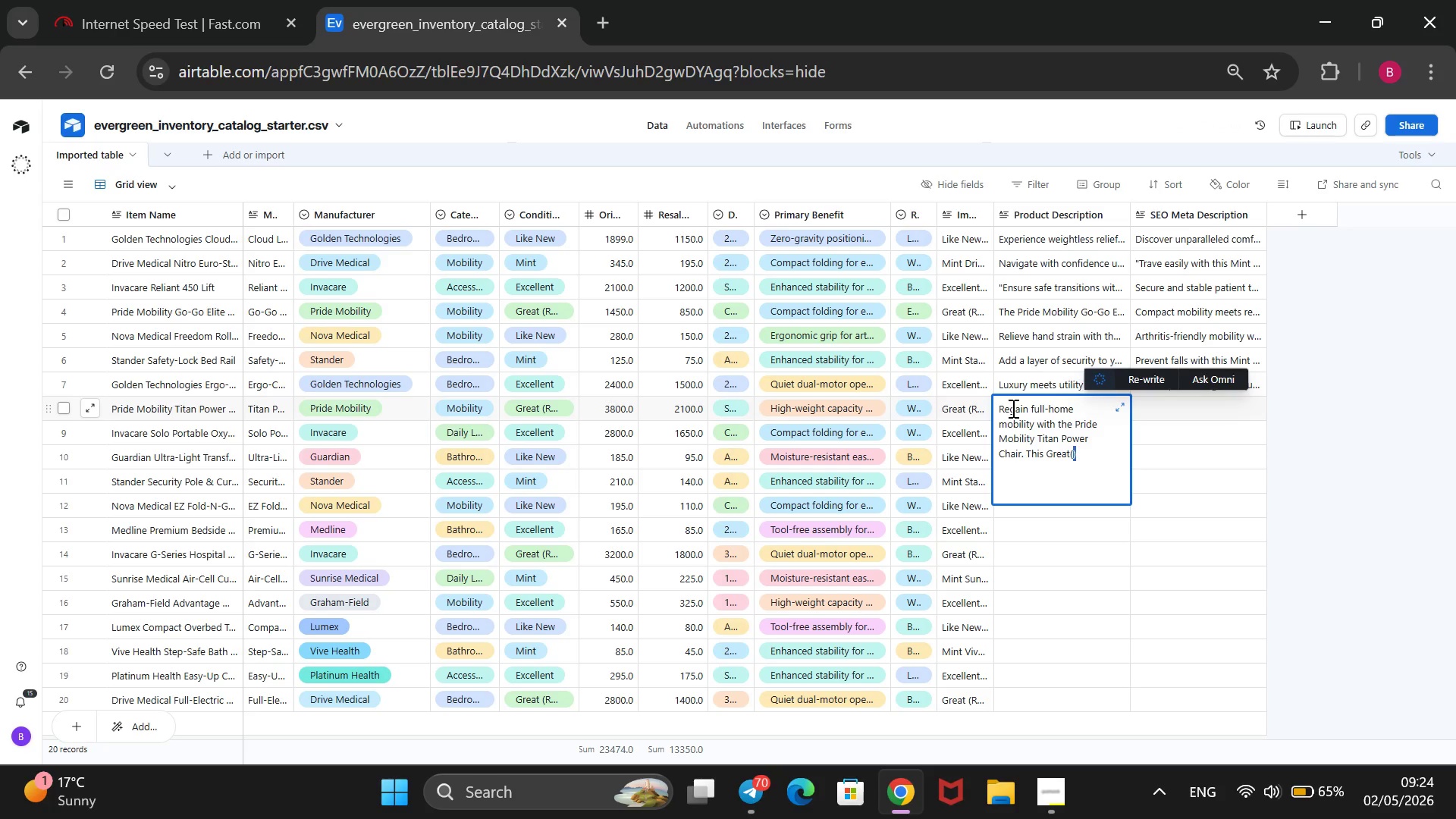 
type(Refi)
key(Backspace)
type(urbished) heavy-duty power chairt s)
key(Backspace)
key(Backspace)
key(Backspace)
type( o)
key(Backspace)
type(is built for high-weight)
 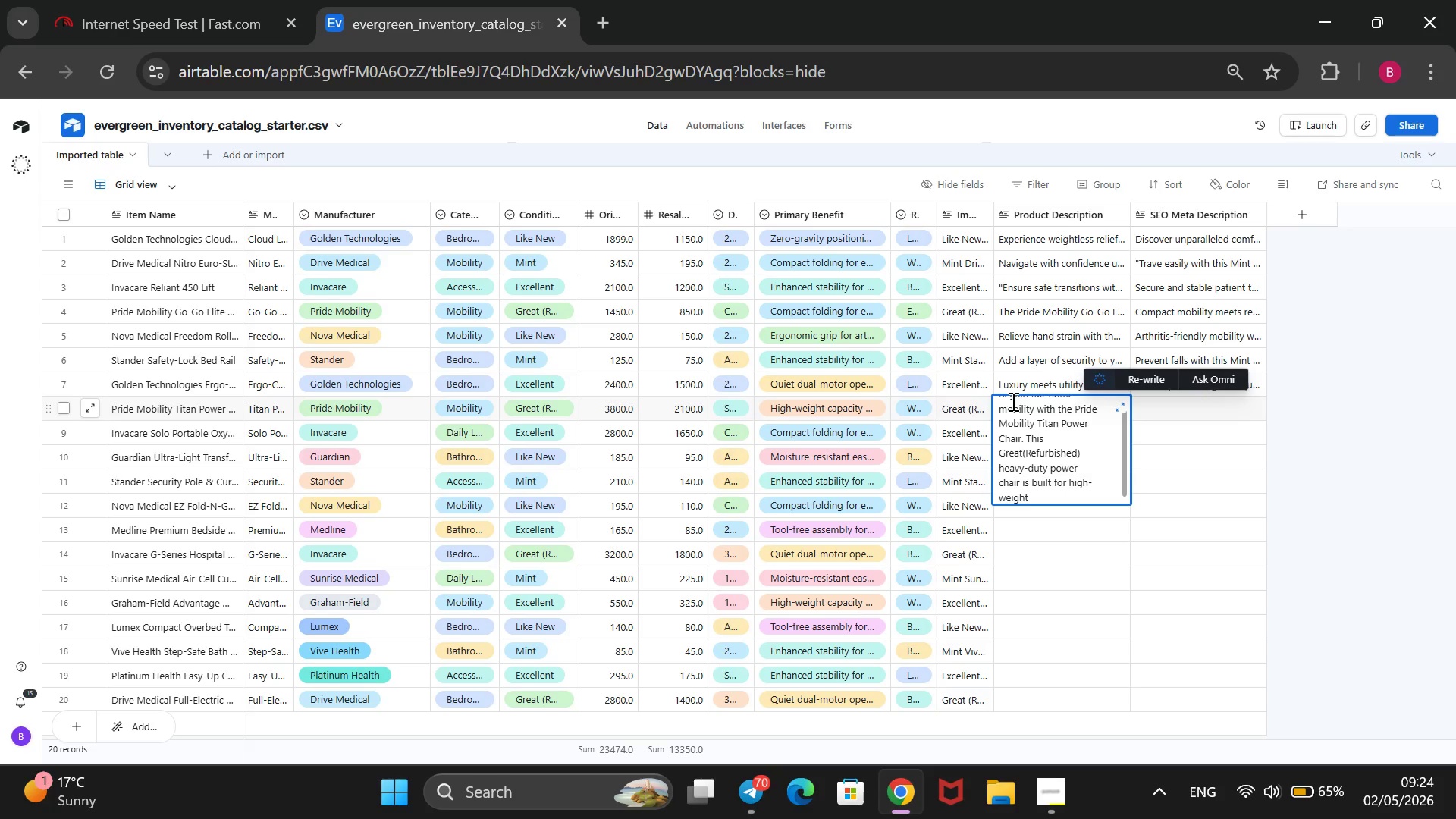 
type( capacity an )
key(Backspace)
type(s )
key(Backspace)
key(Backspace)
type(d smooth handling.)
 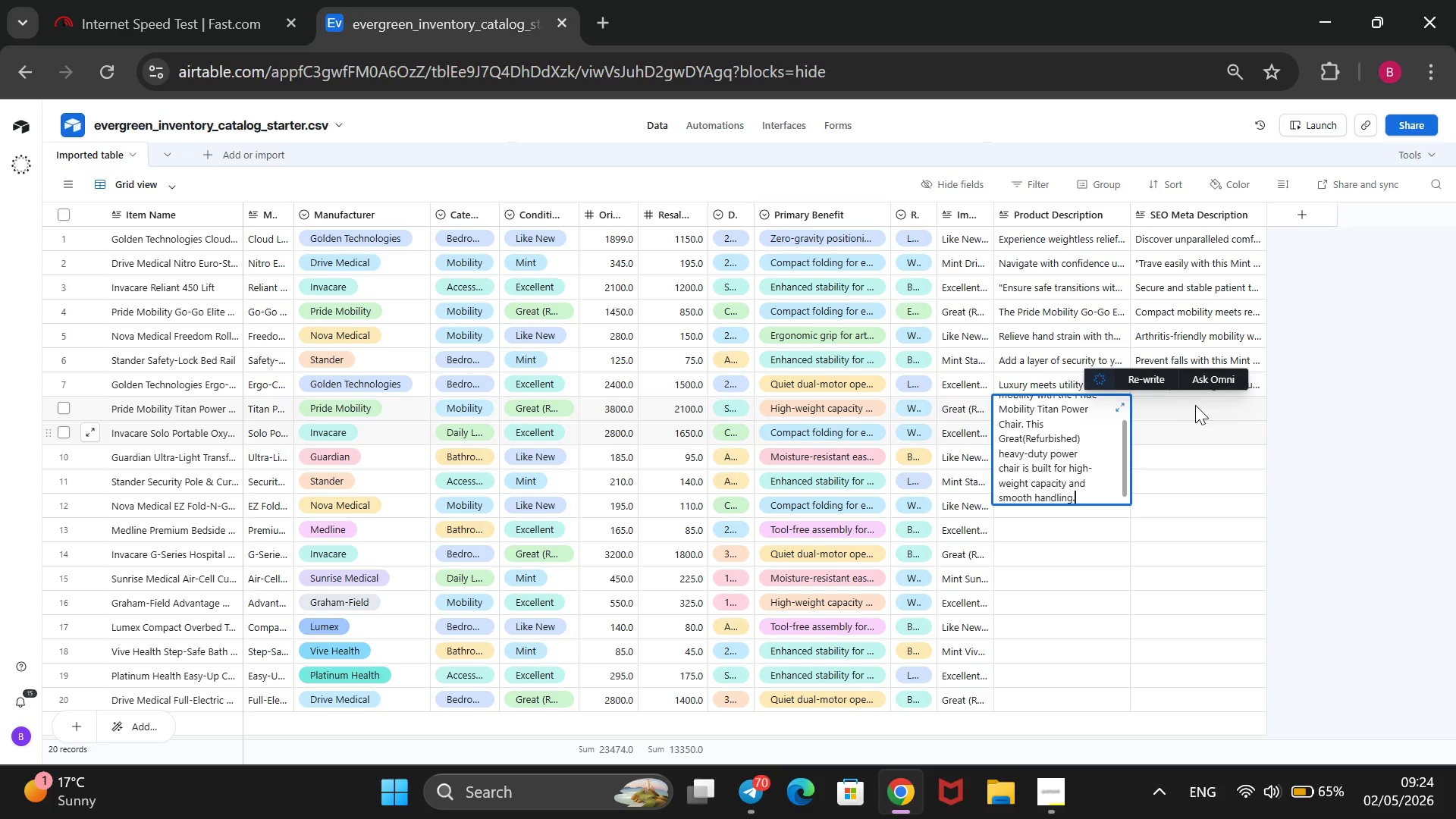 
left_click([1197, 403])
 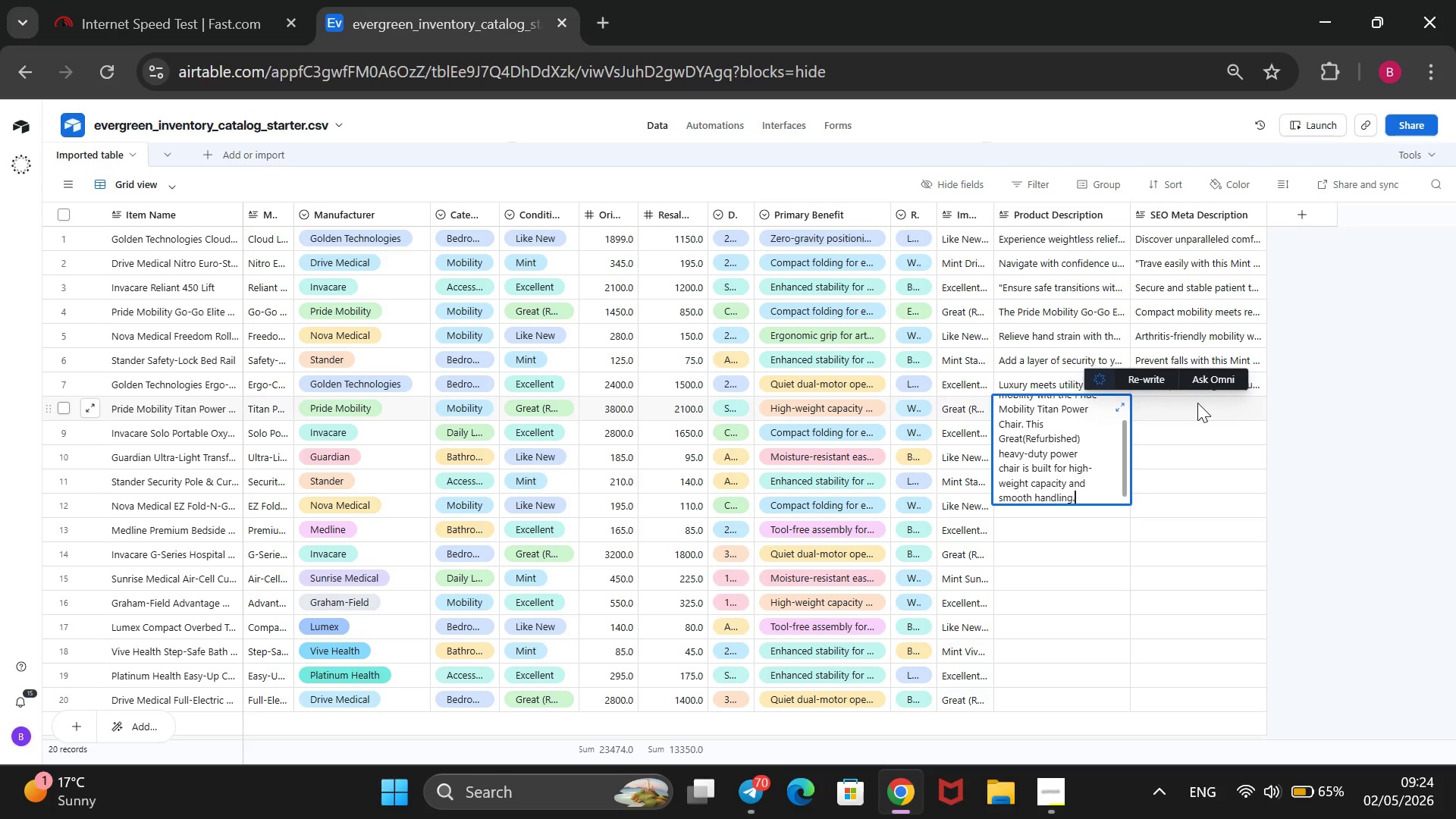 
type(Heavy-duty performance for full-home independence. Refurbished Titan chair supports high-weight capacity)
 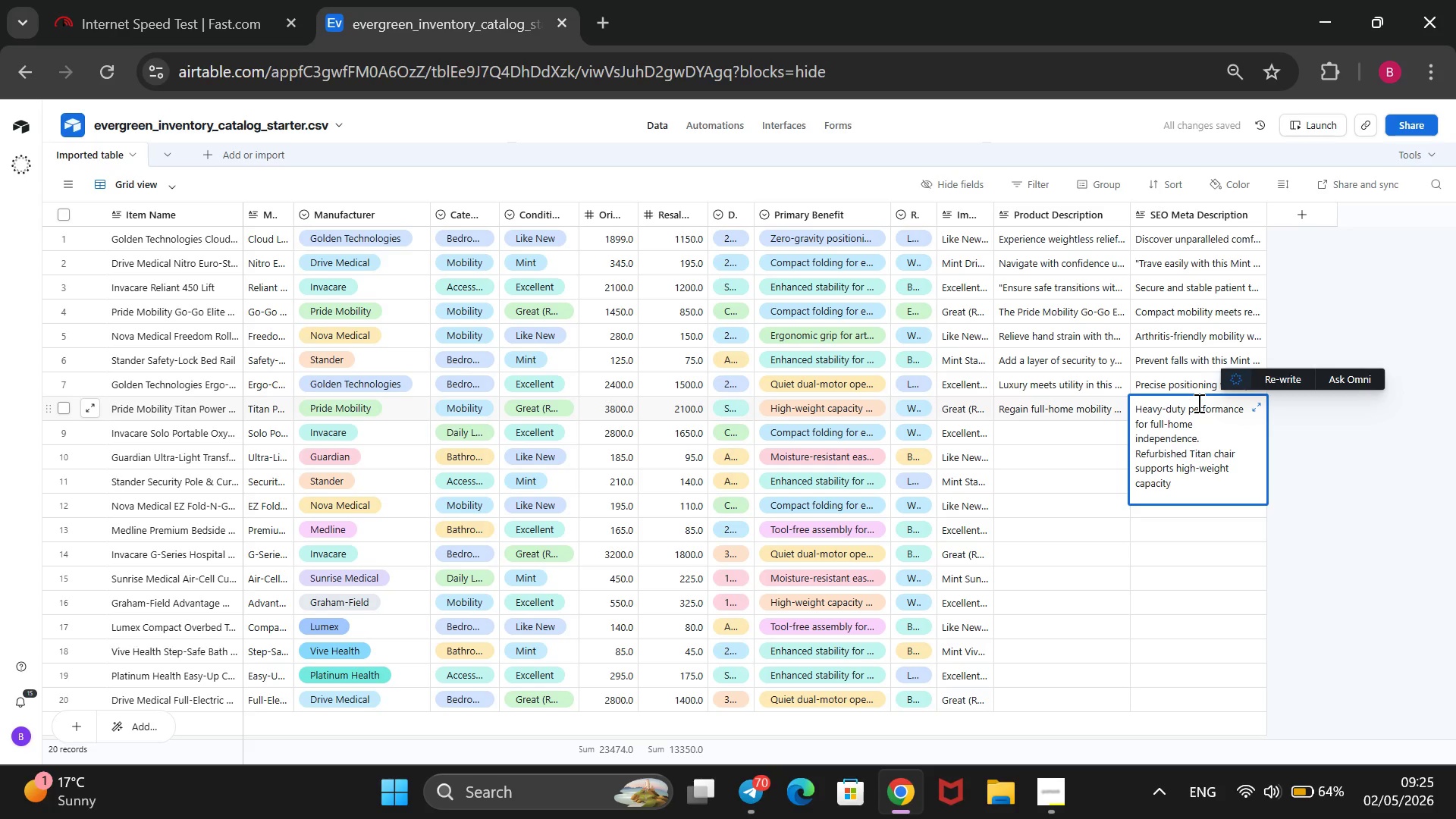 
wait(13.0)
 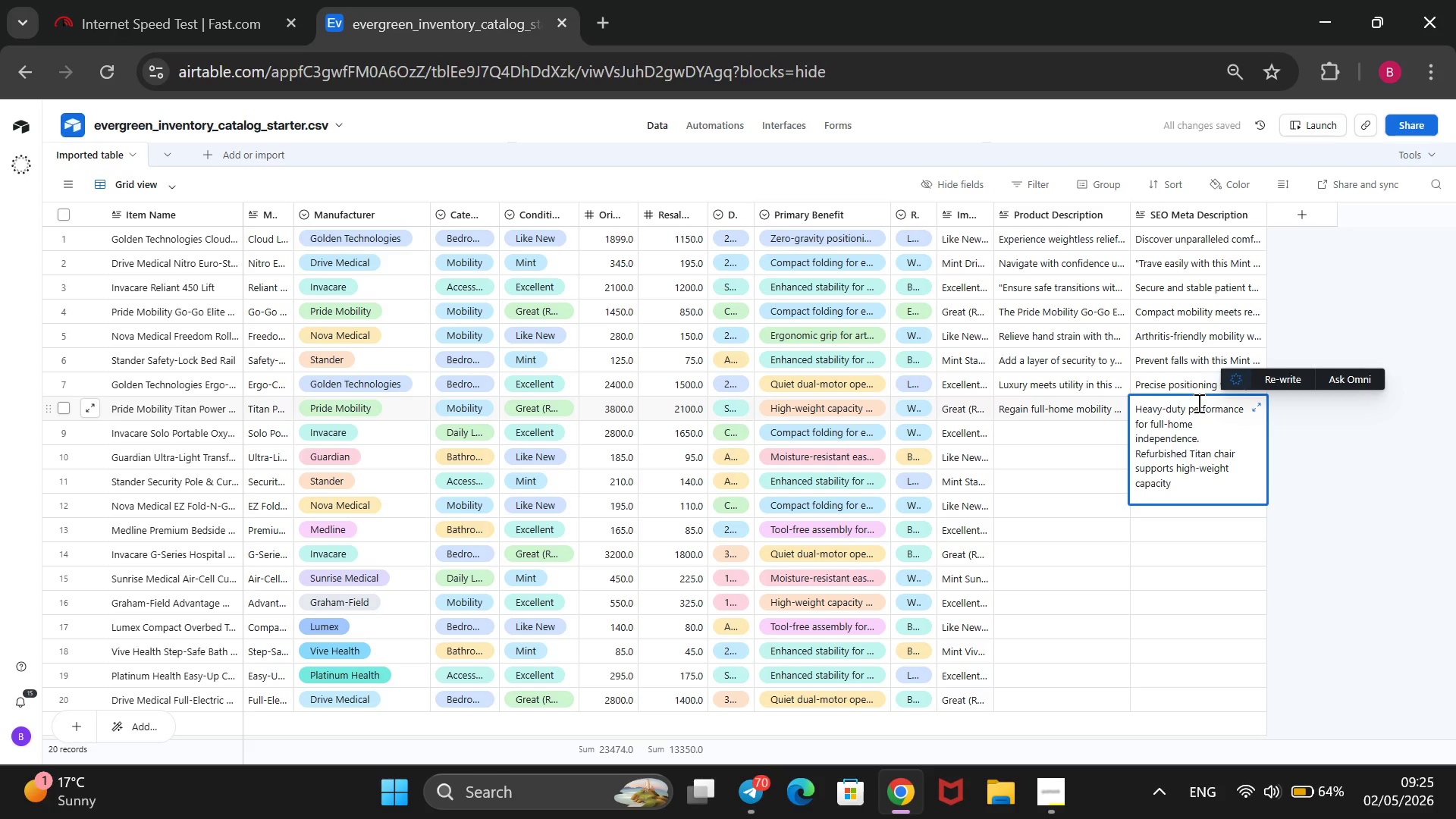 
left_click([1077, 439])
 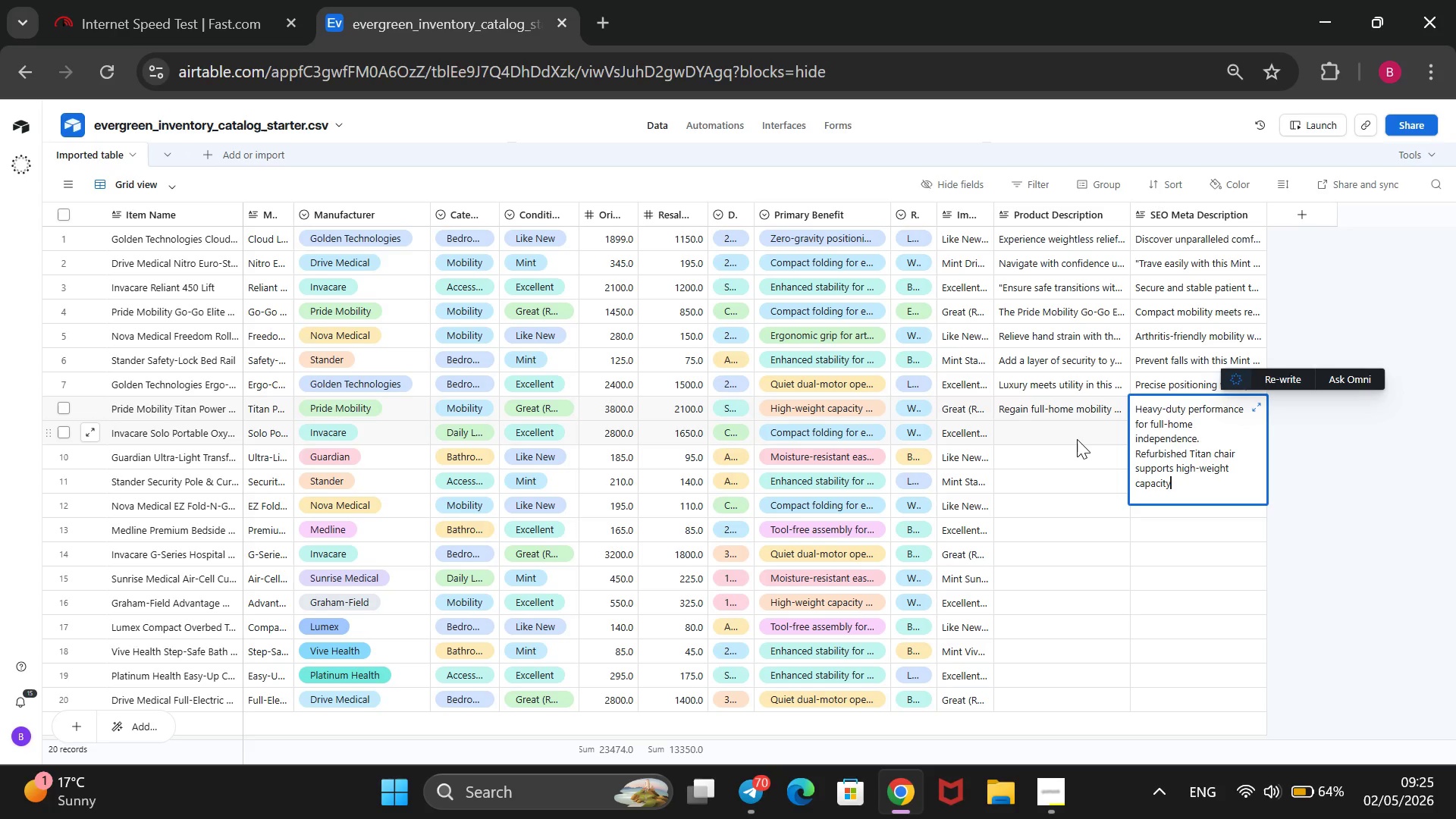 
type(Saty active with the Inc)
key(Backspace)
 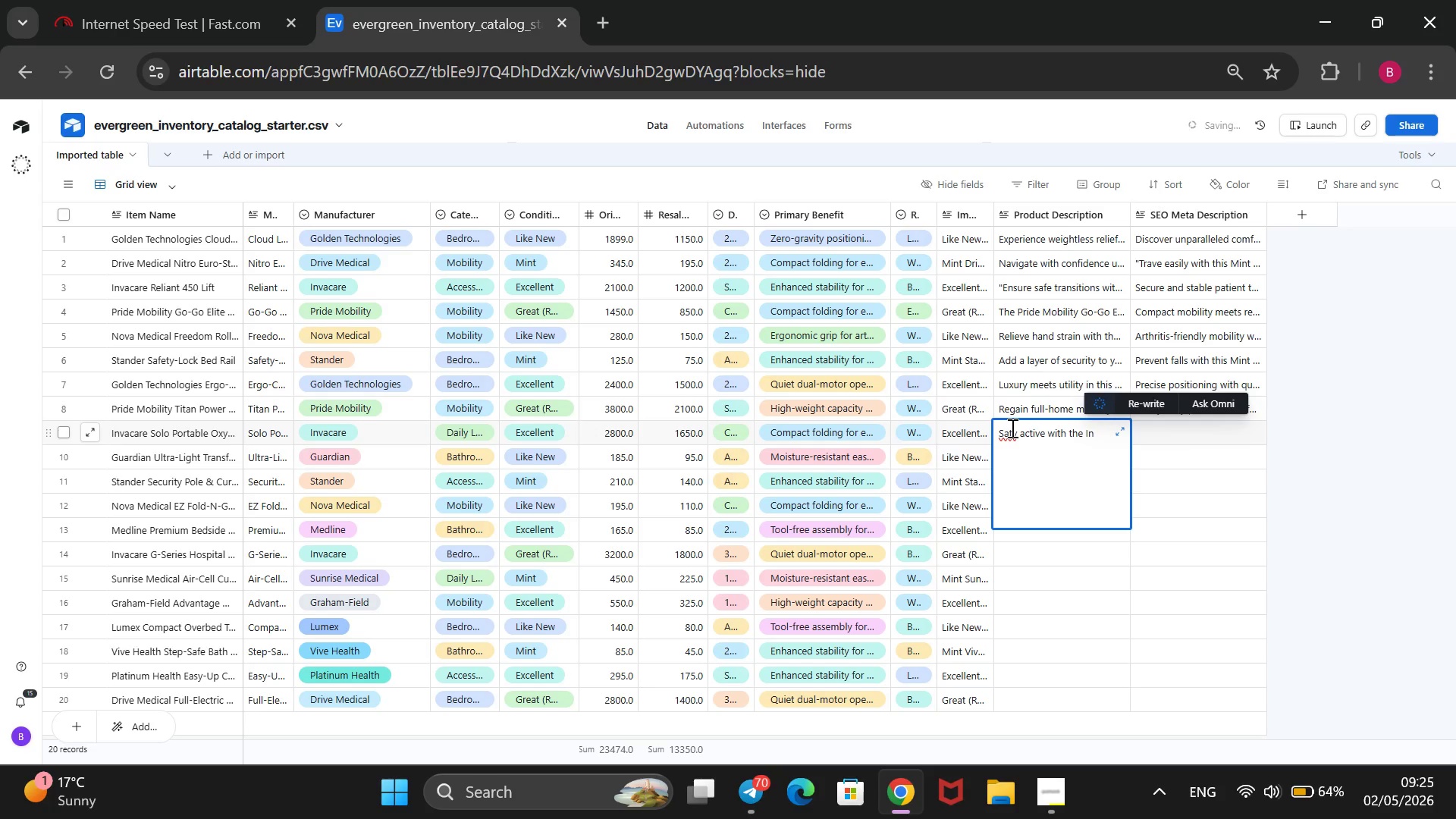 
left_click([1009, 428])
 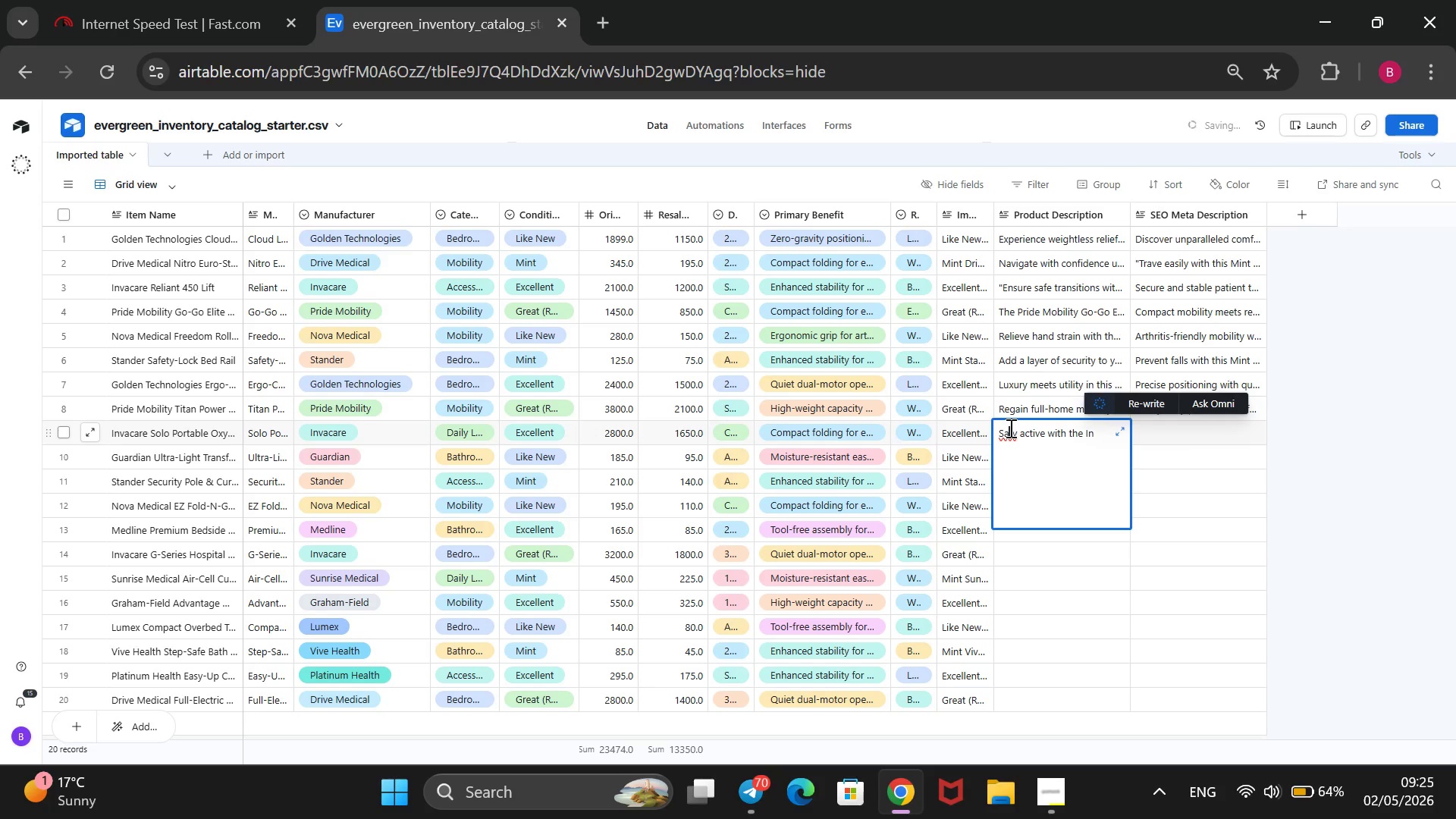 
key(Backspace)
 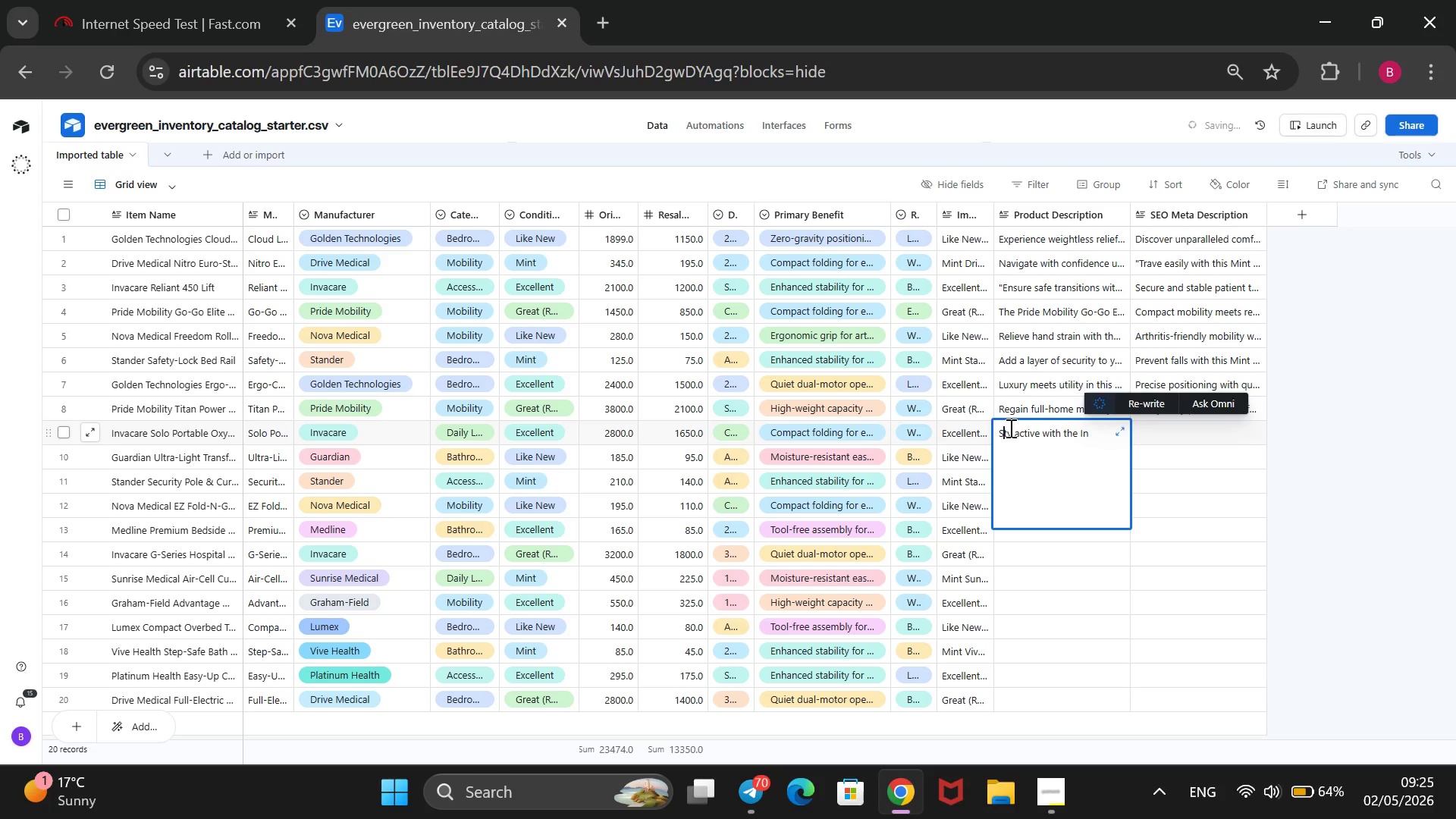 
key(ArrowRight)
 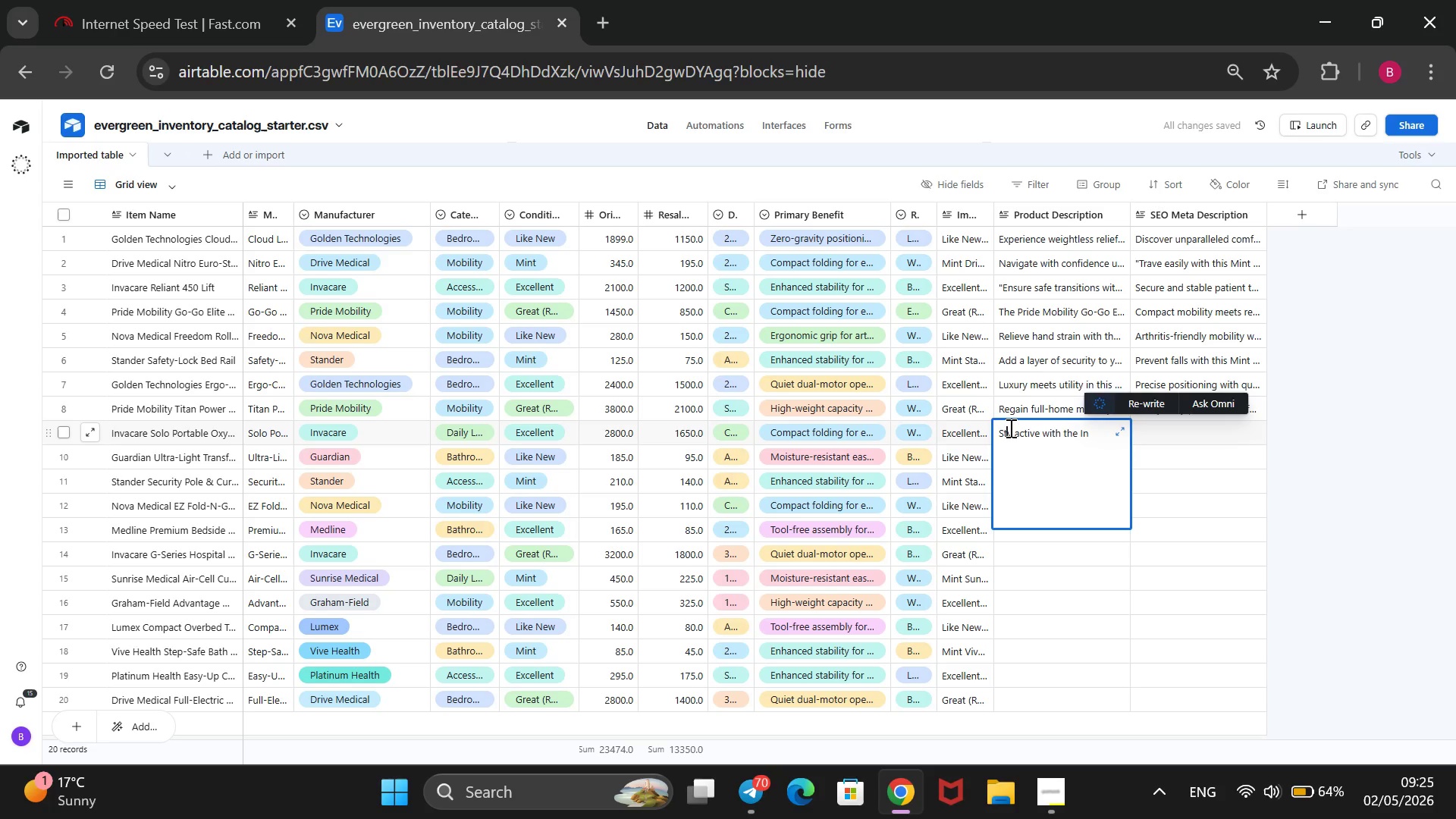 
key(A)
 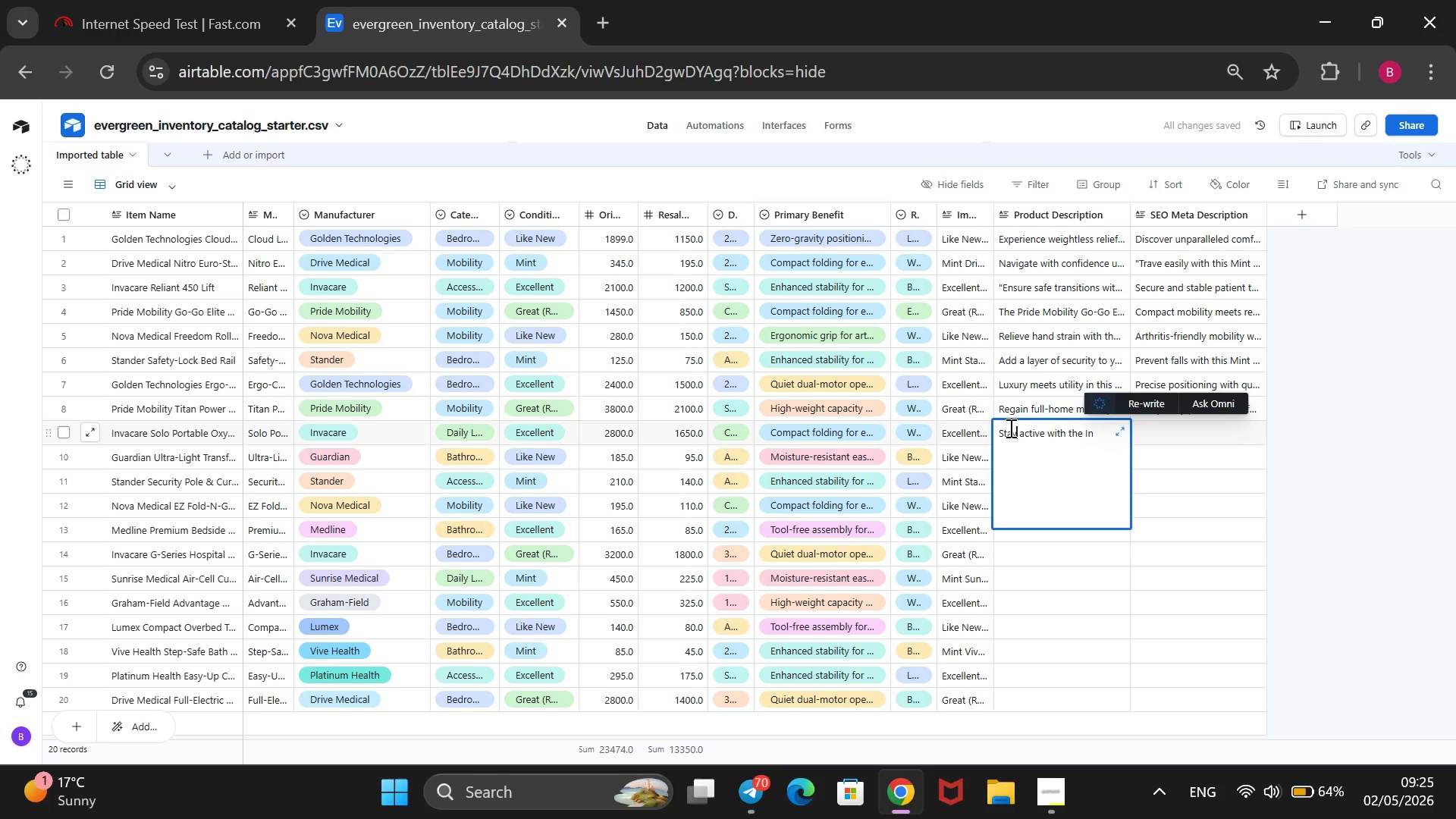 
hold_key(key=ArrowRight, duration=1.3)
 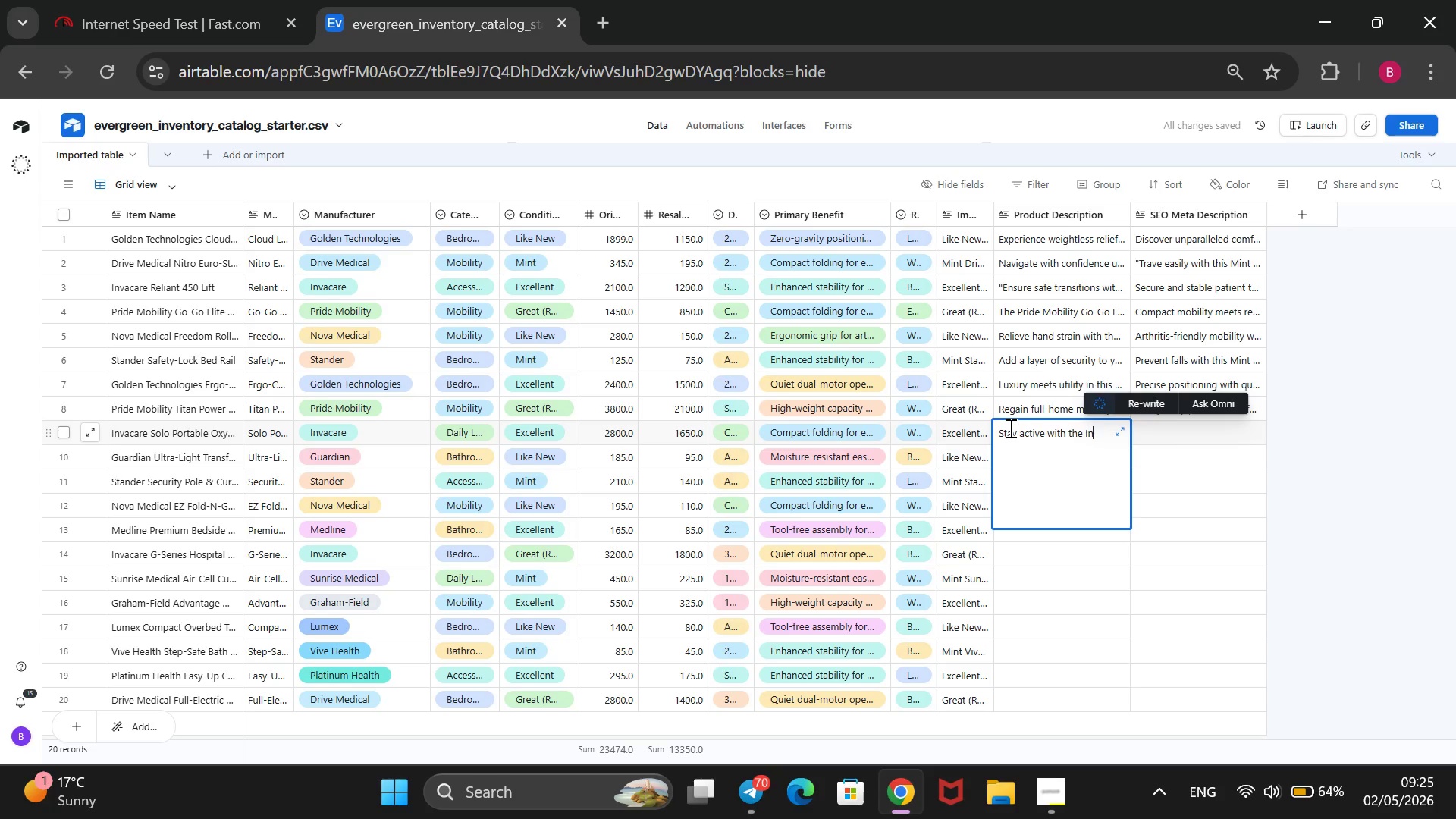 
key(ArrowRight)
 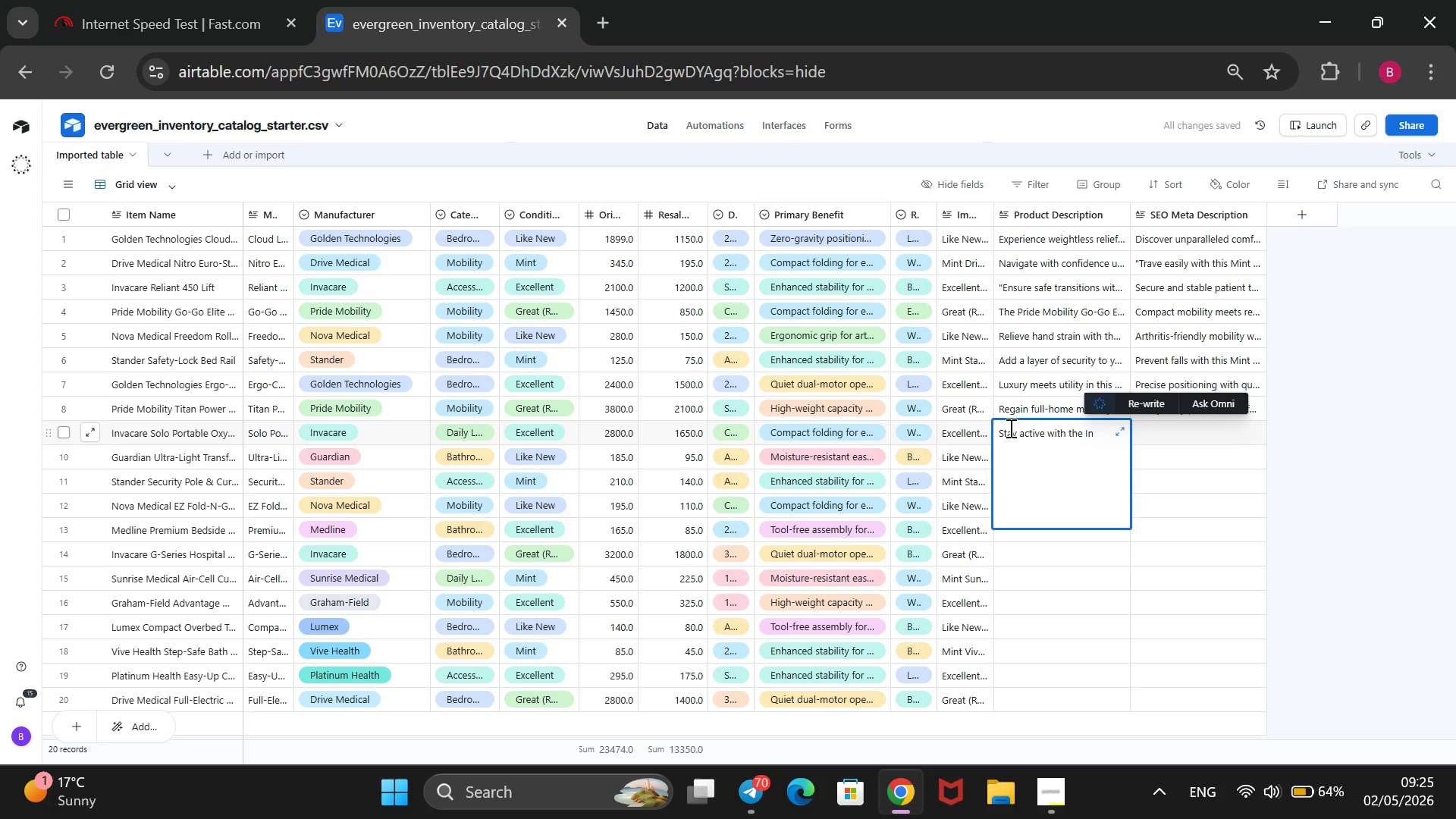 
type(vacare Solo Portable Oxygen. This Excellent portable O)
key(Backspace)
type(oxygen system is lightweight and designed for easy travel and daily use.)
 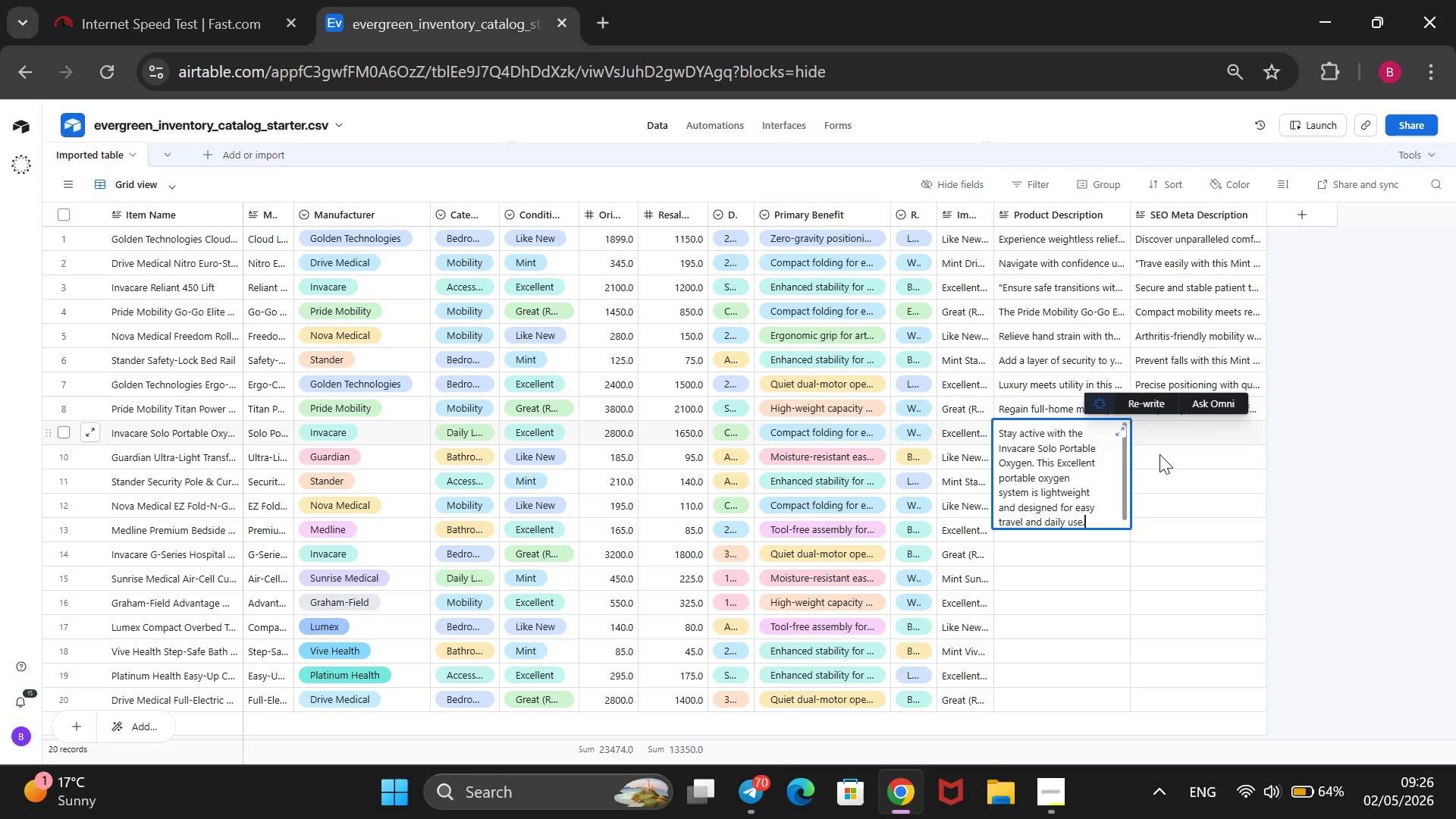 
left_click([1185, 433])
 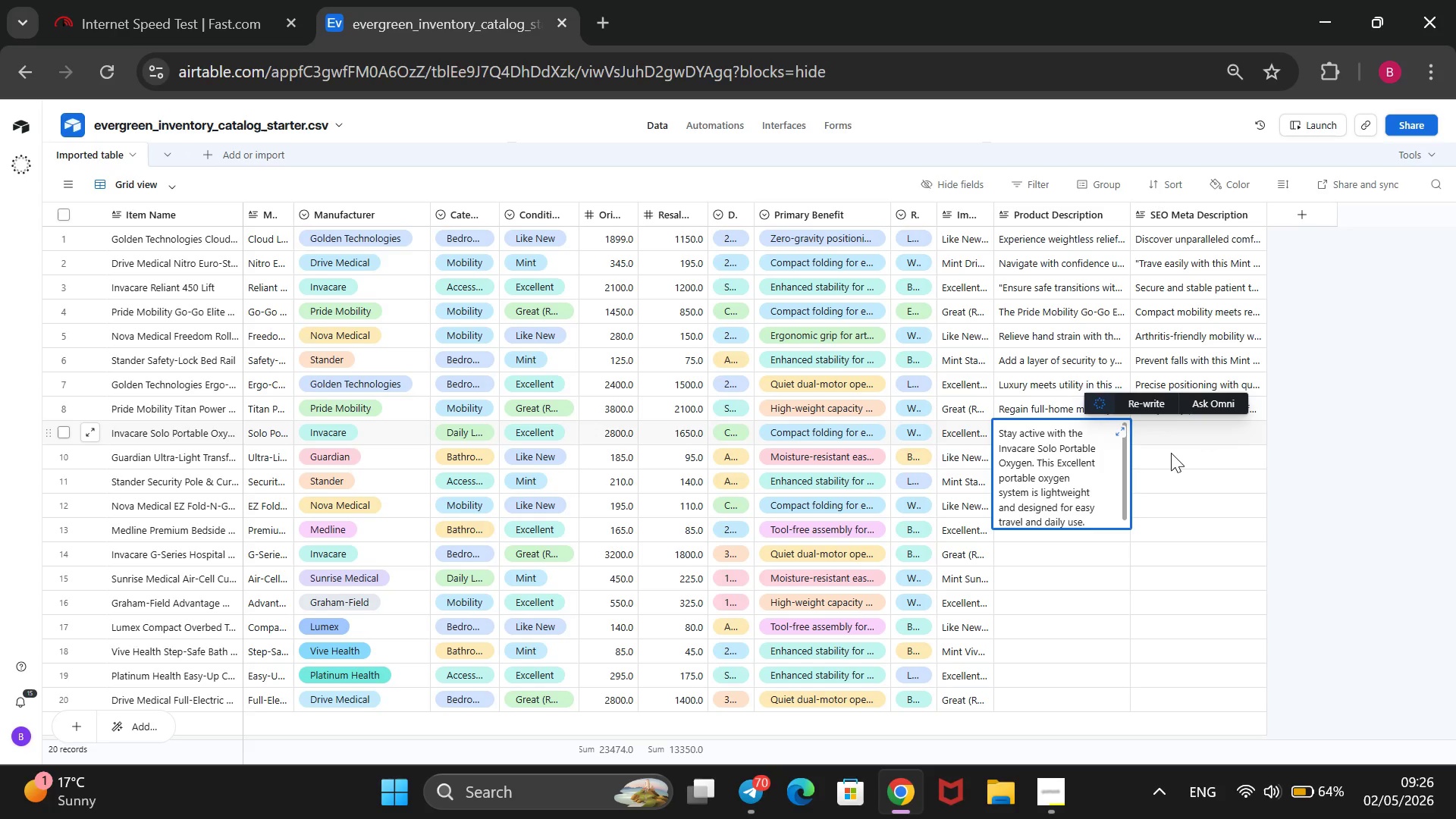 
type(Manintain an active lifestyle with this)
 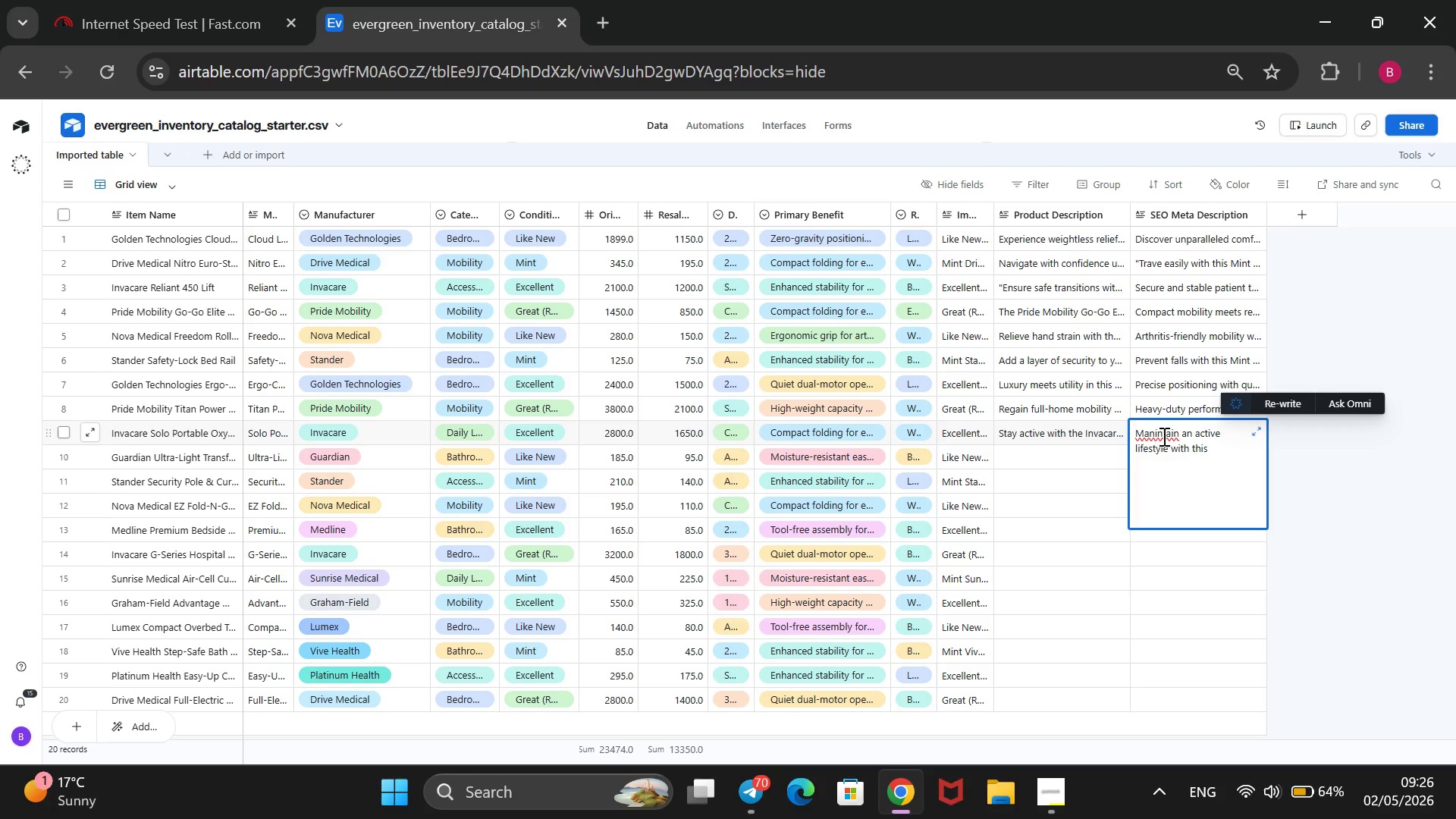 
left_click([1158, 434])
 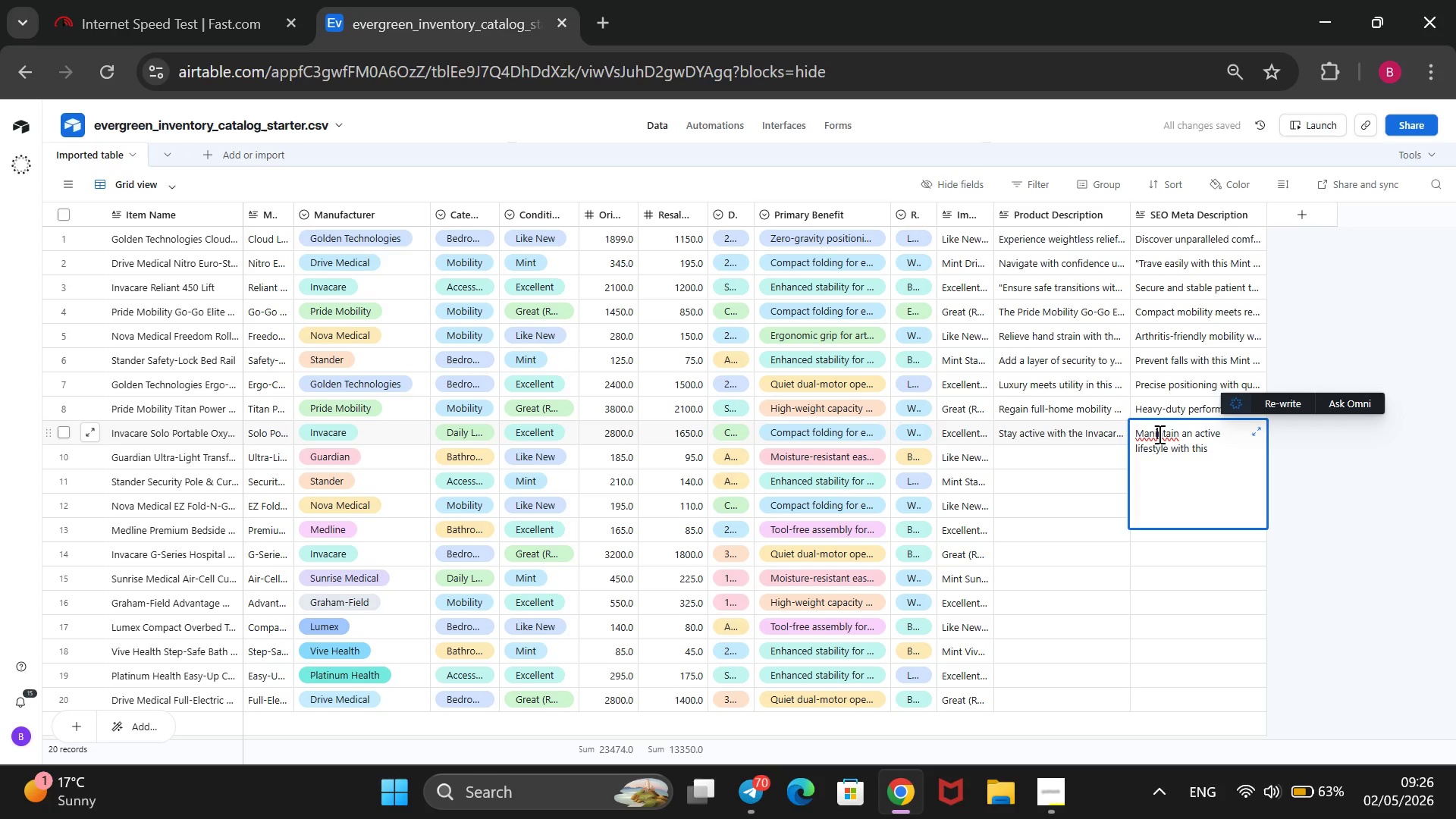 
key(ArrowRight)
 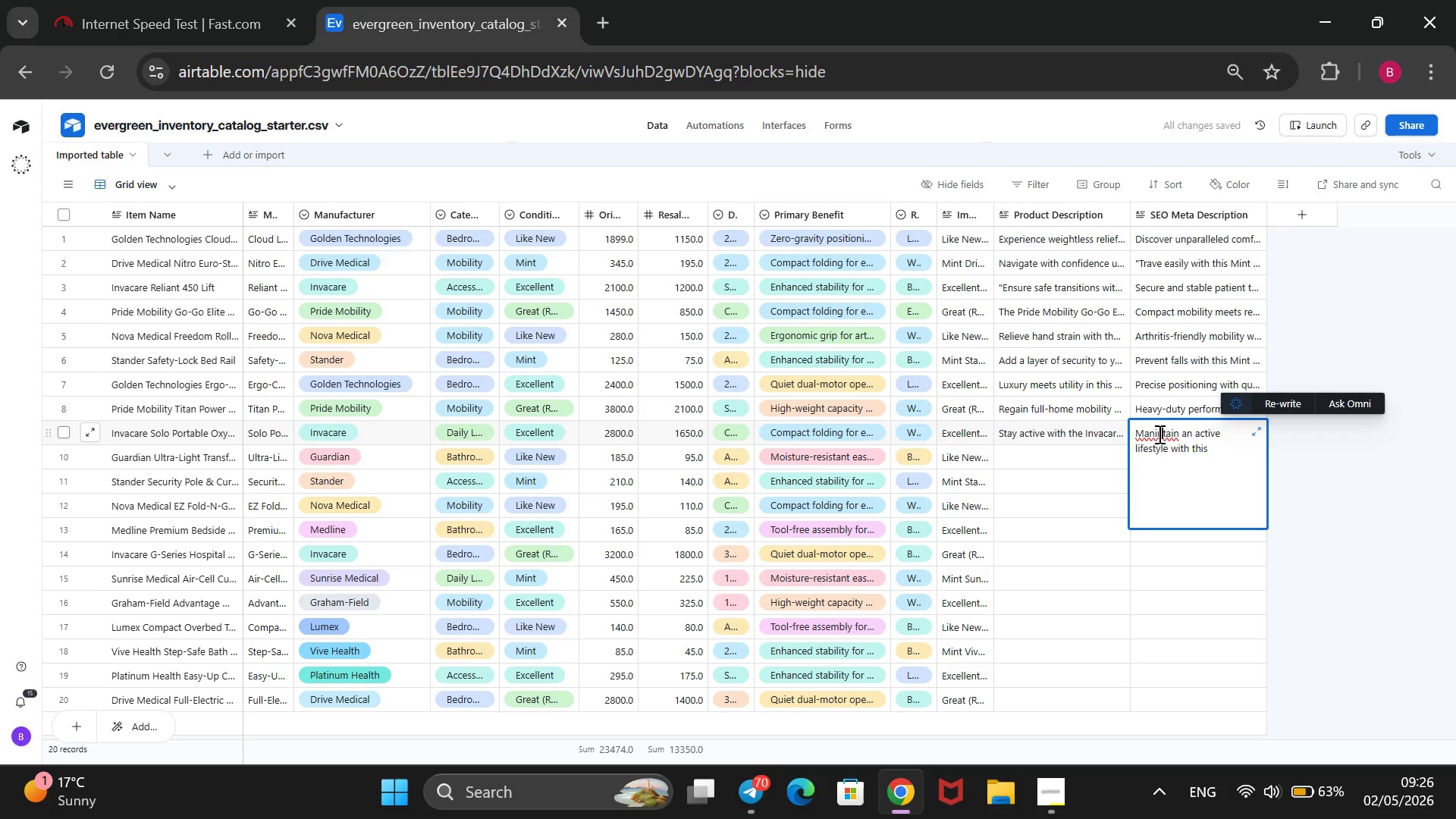 
key(Backspace)
 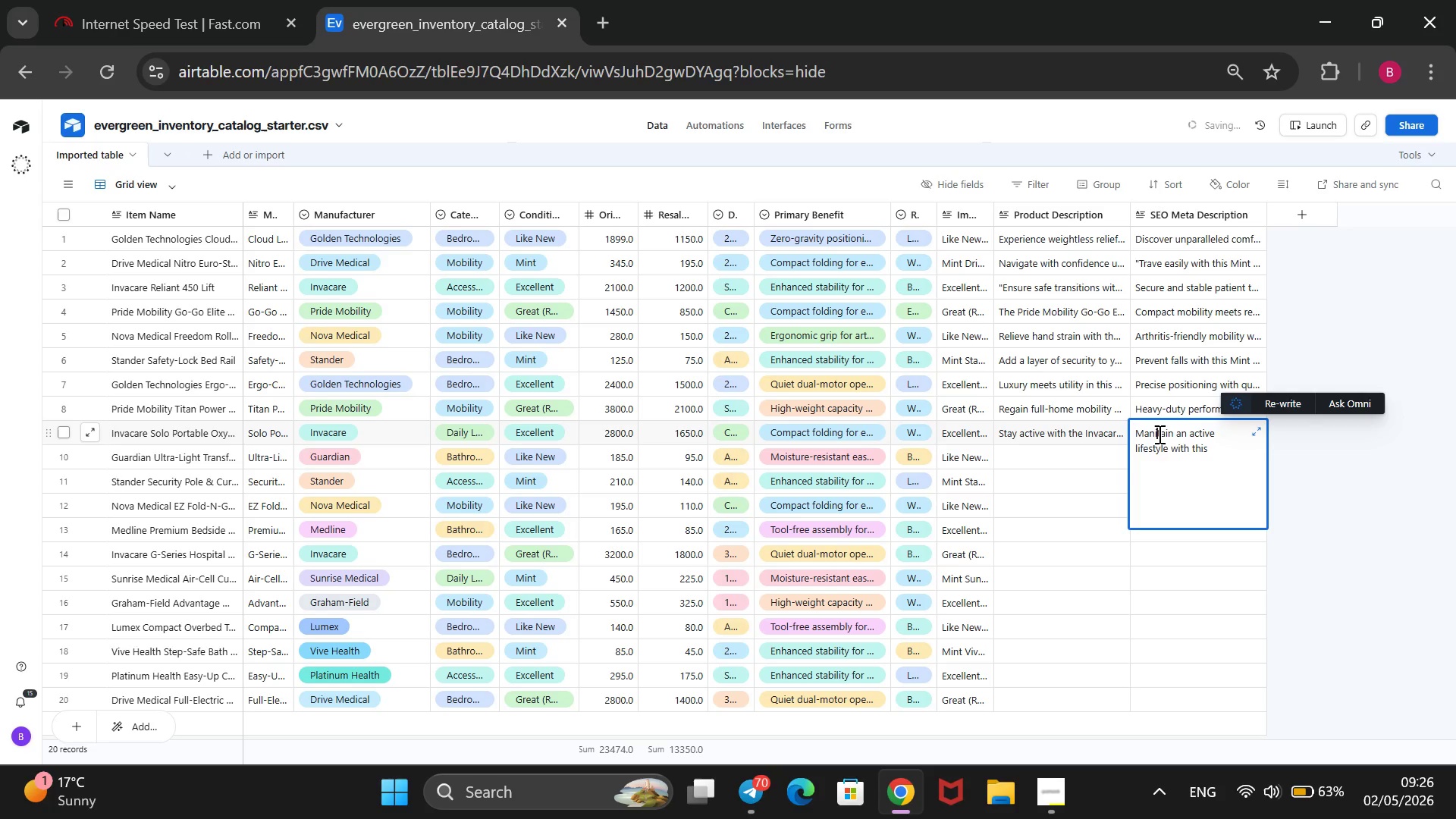 
key(Backspace)
 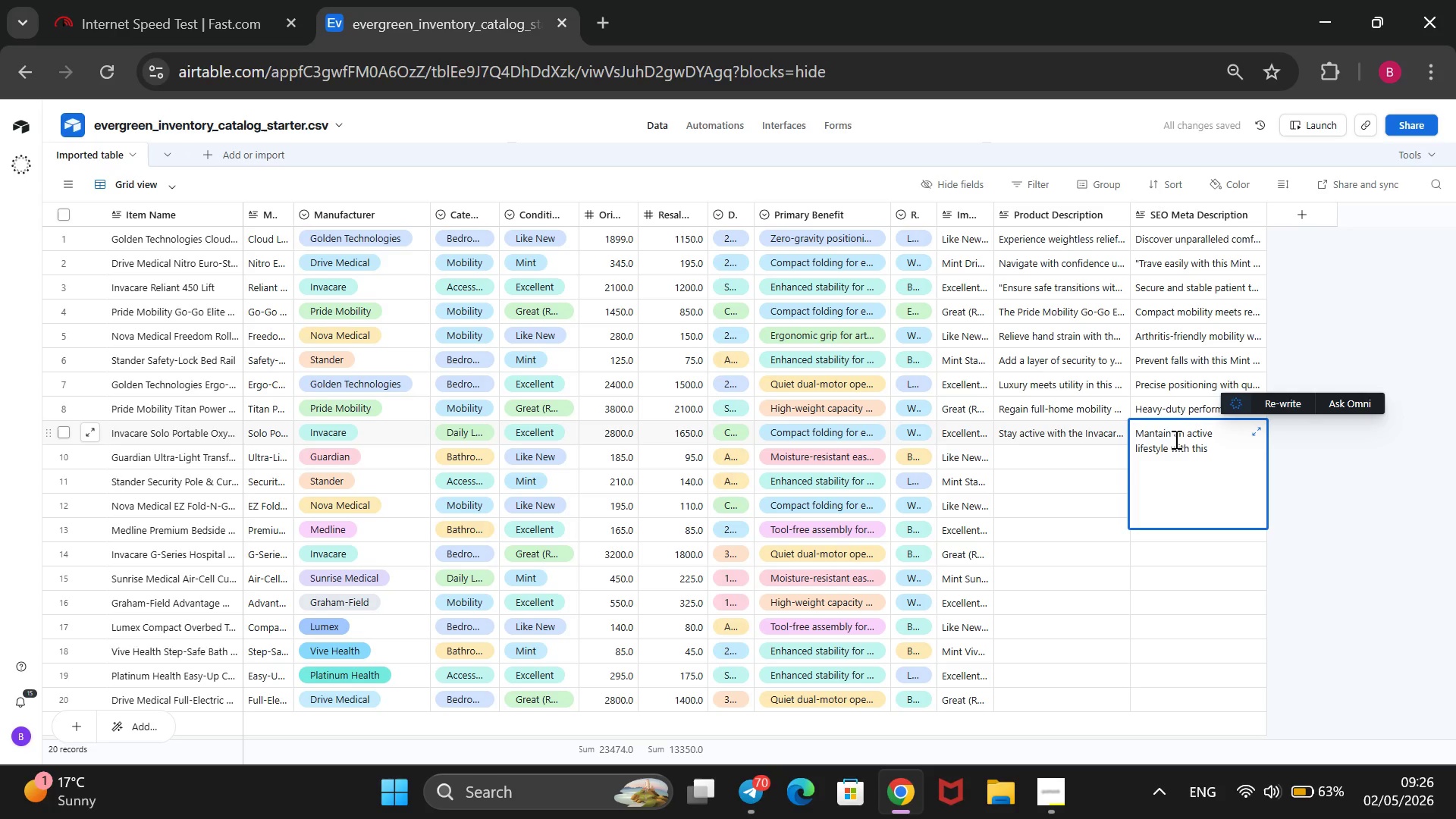 
key(ArrowLeft)
 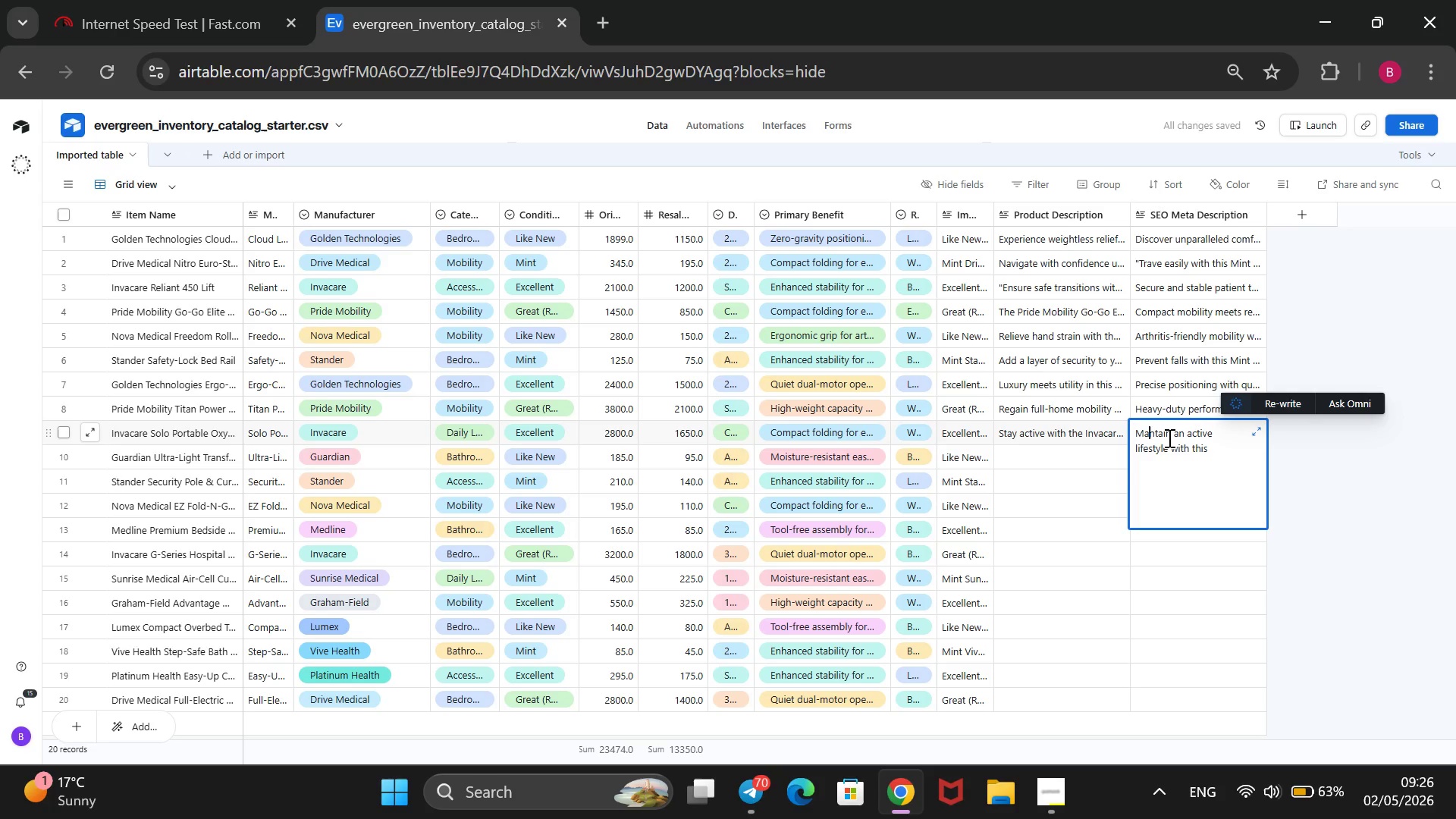 
key(I)
 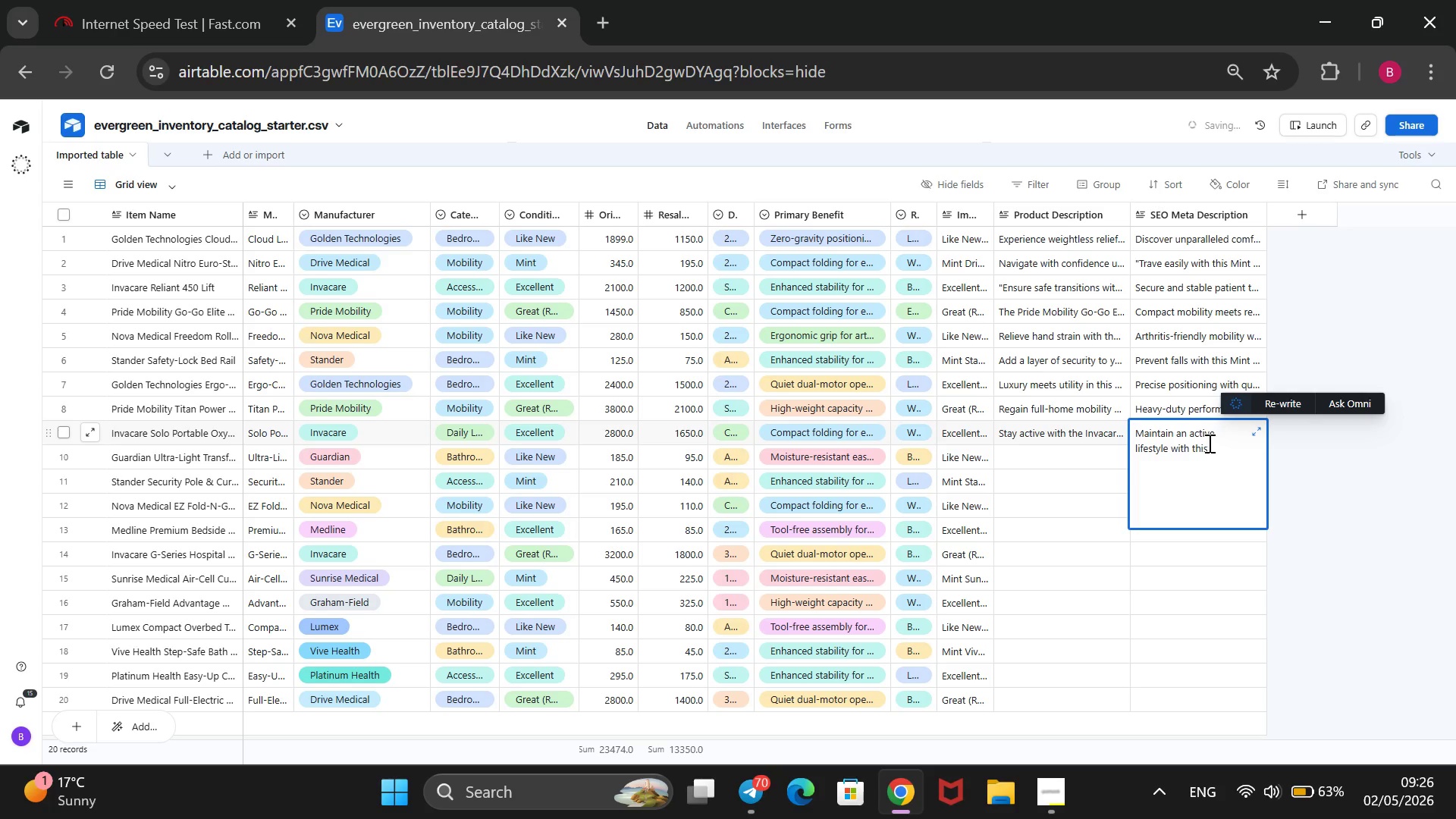 
left_click([1208, 450])
 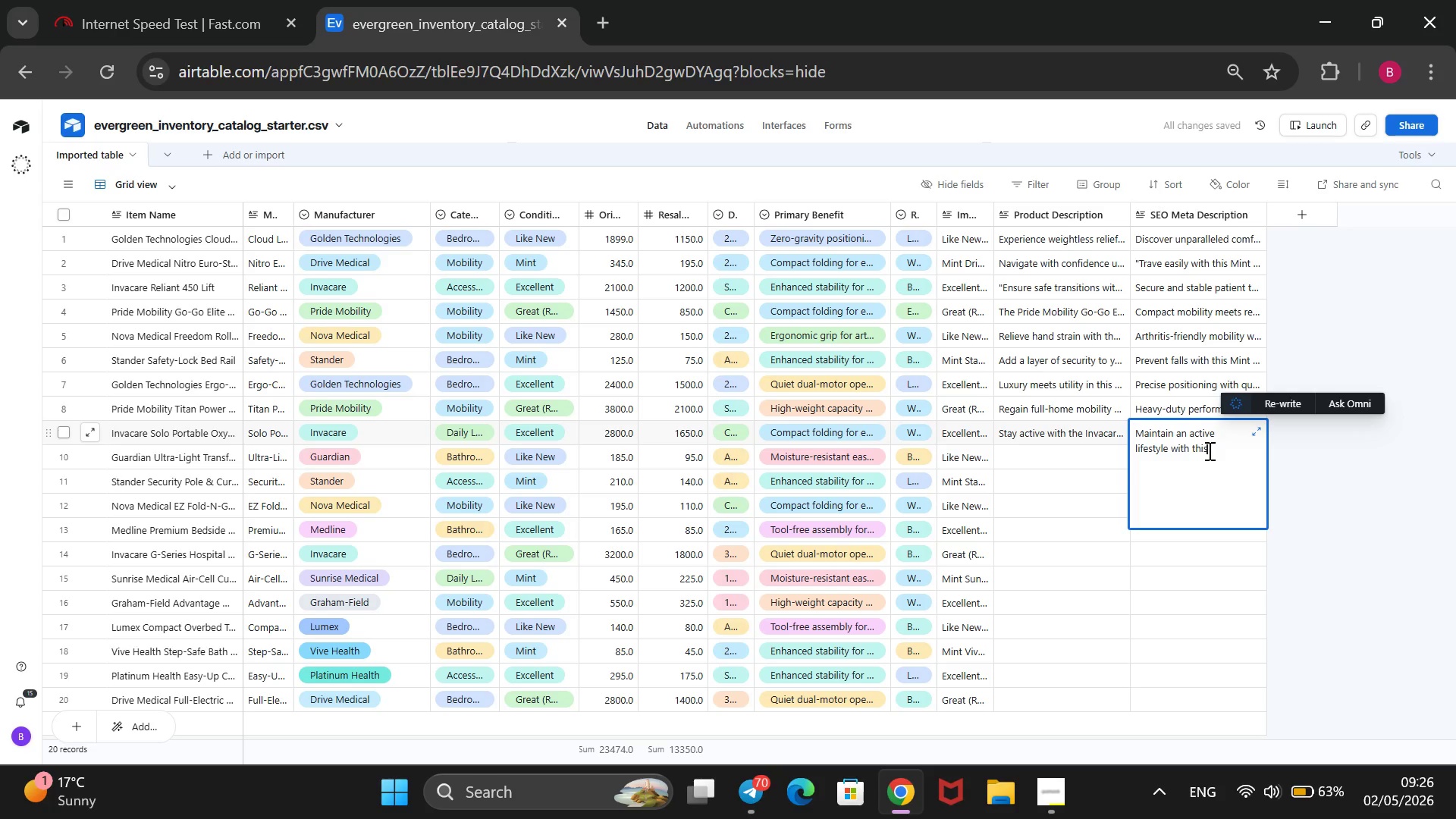 
type(Excellent portable oxygen system. Lightweight and ts)
key(Backspace)
type(ravel )
key(Backspace)
type(-rady)
 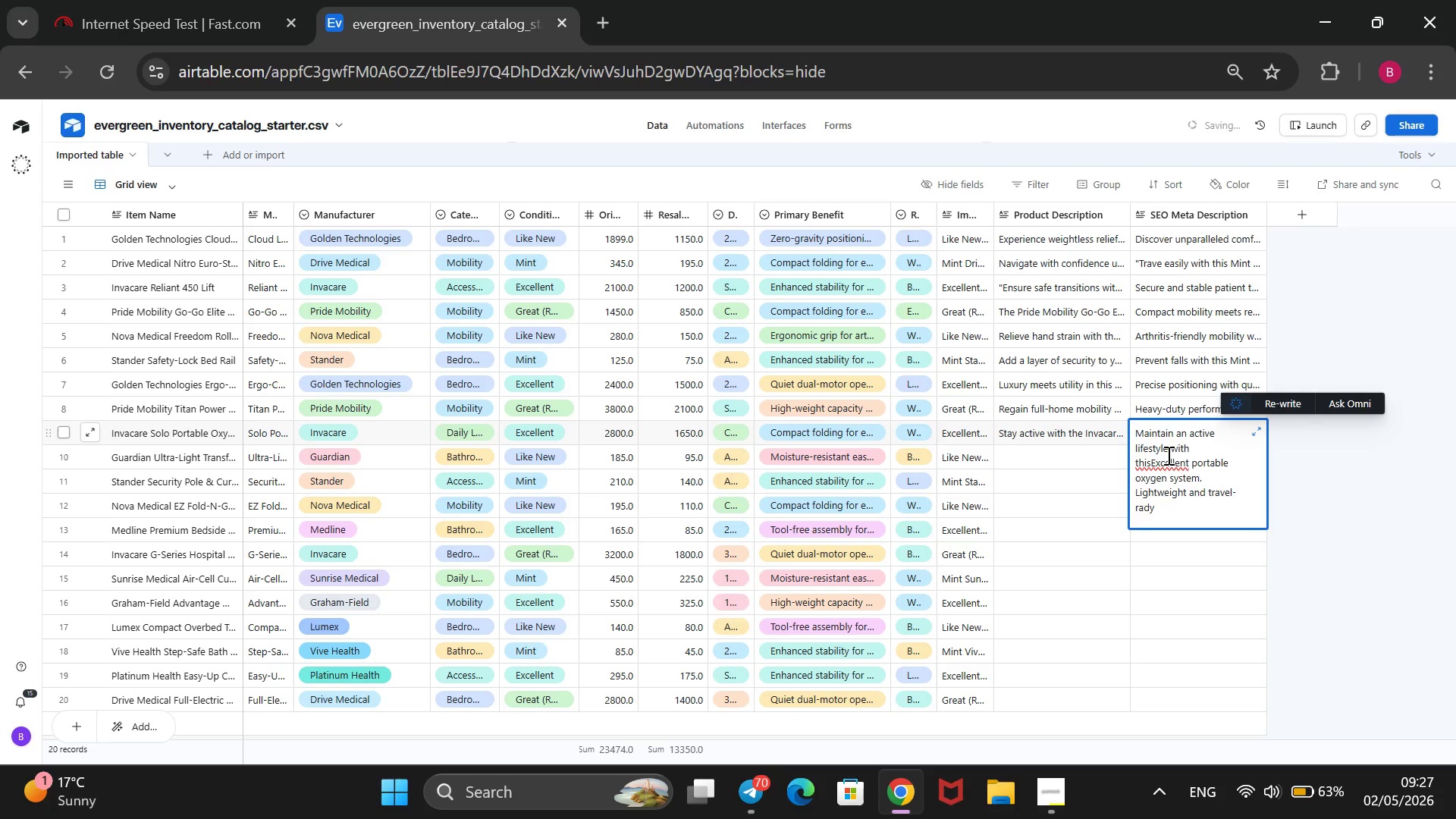 
left_click([1152, 461])
 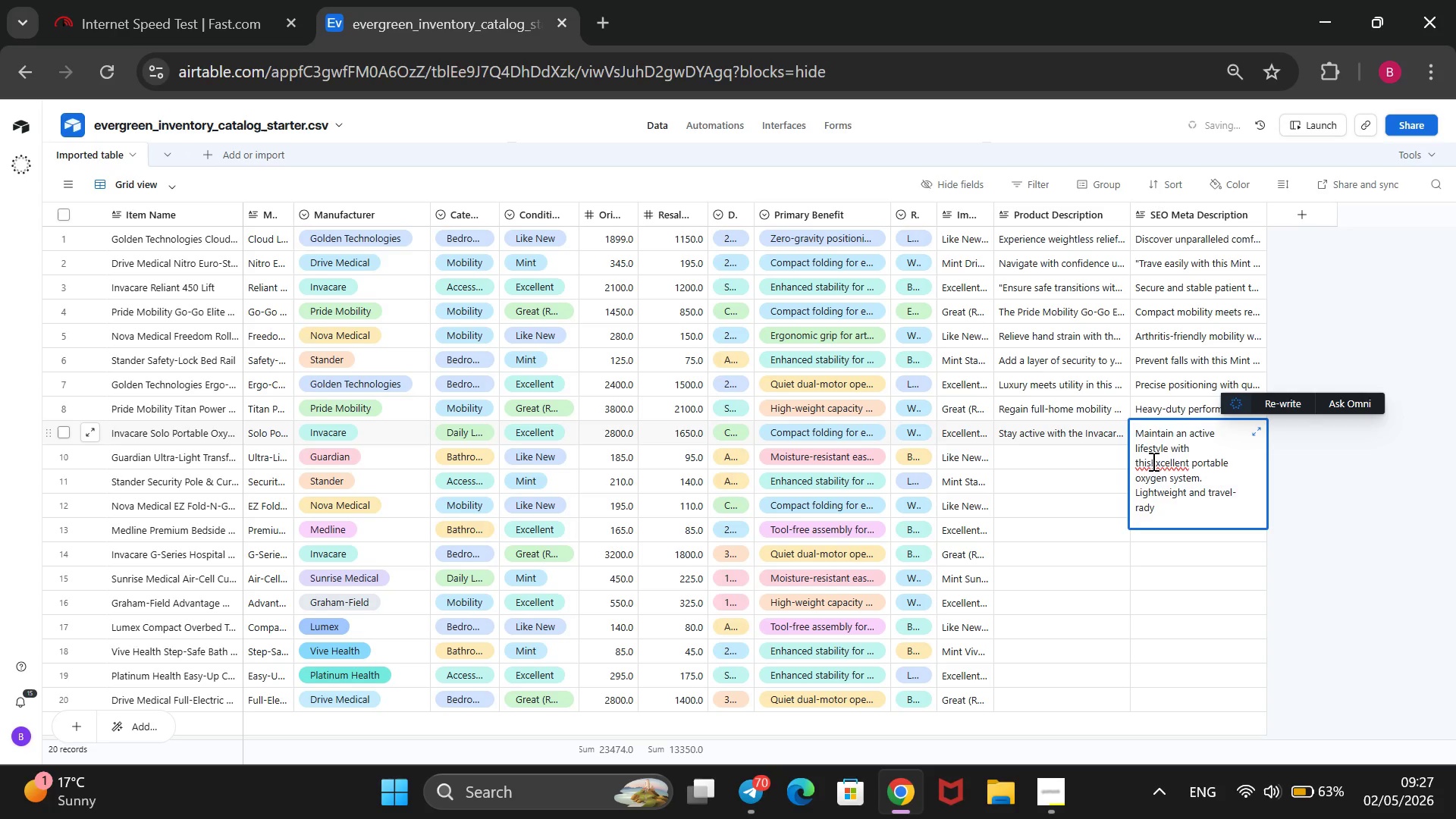 
key(Space)
 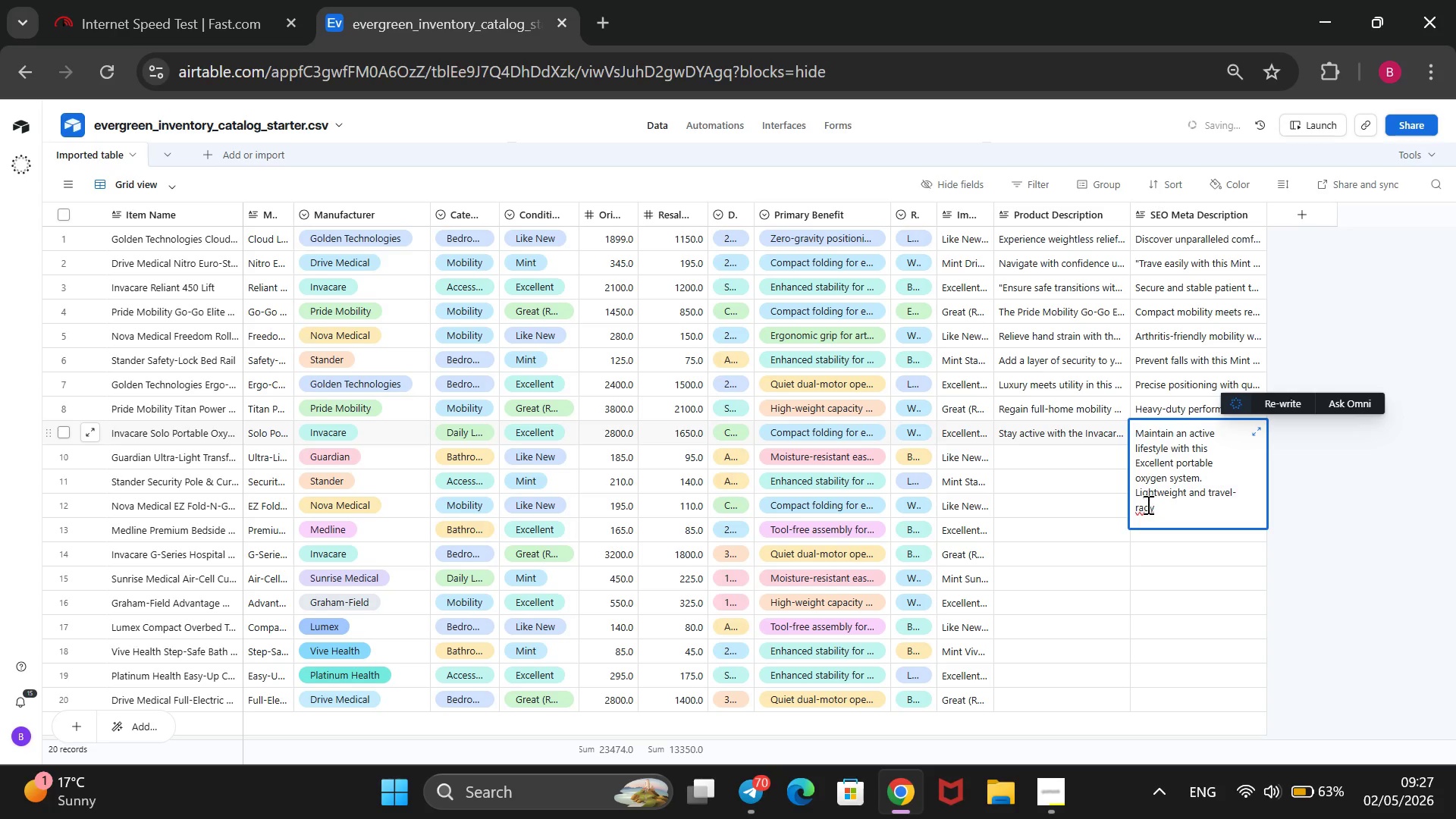 
left_click([1140, 503])
 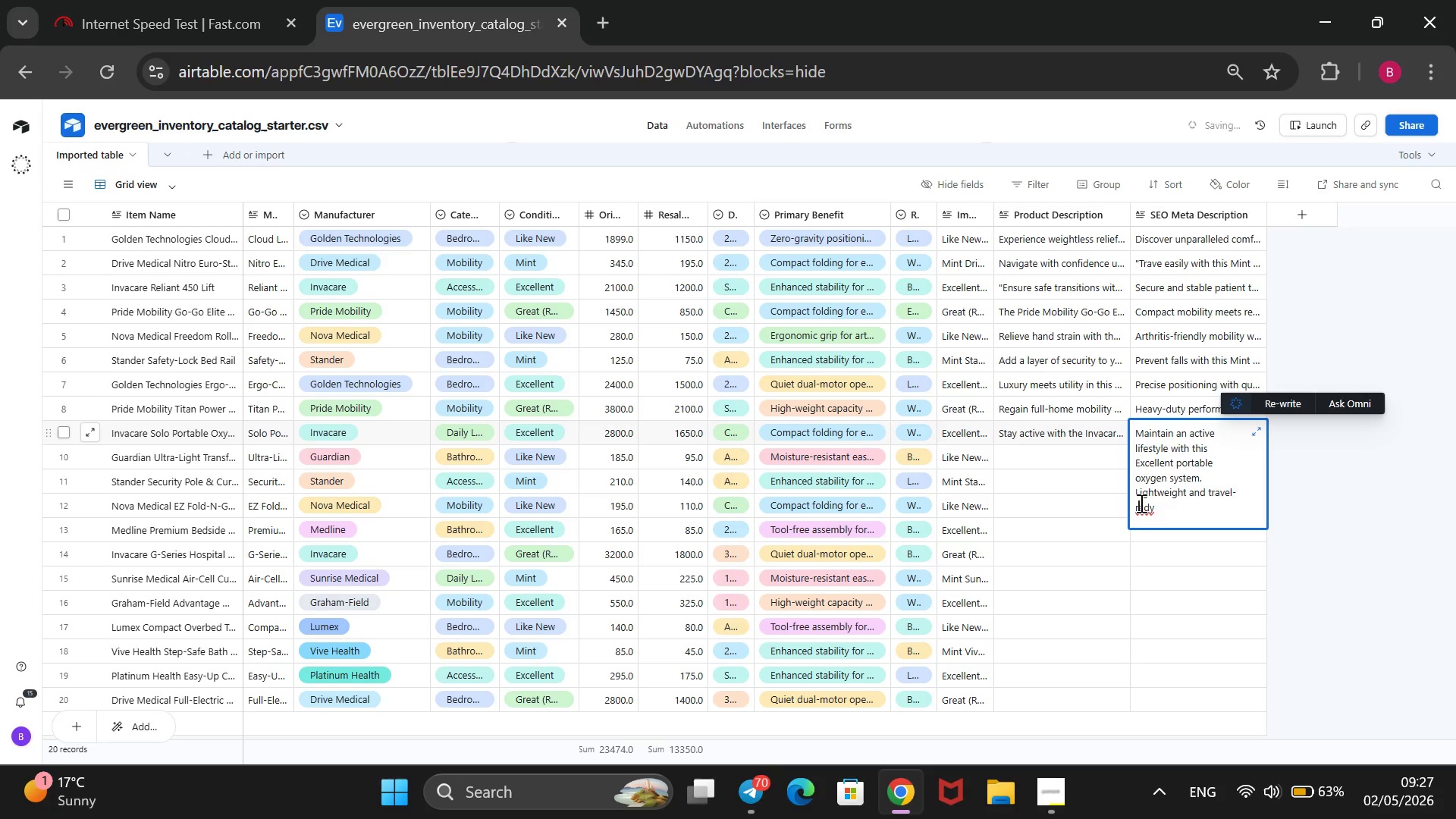 
key(E)
 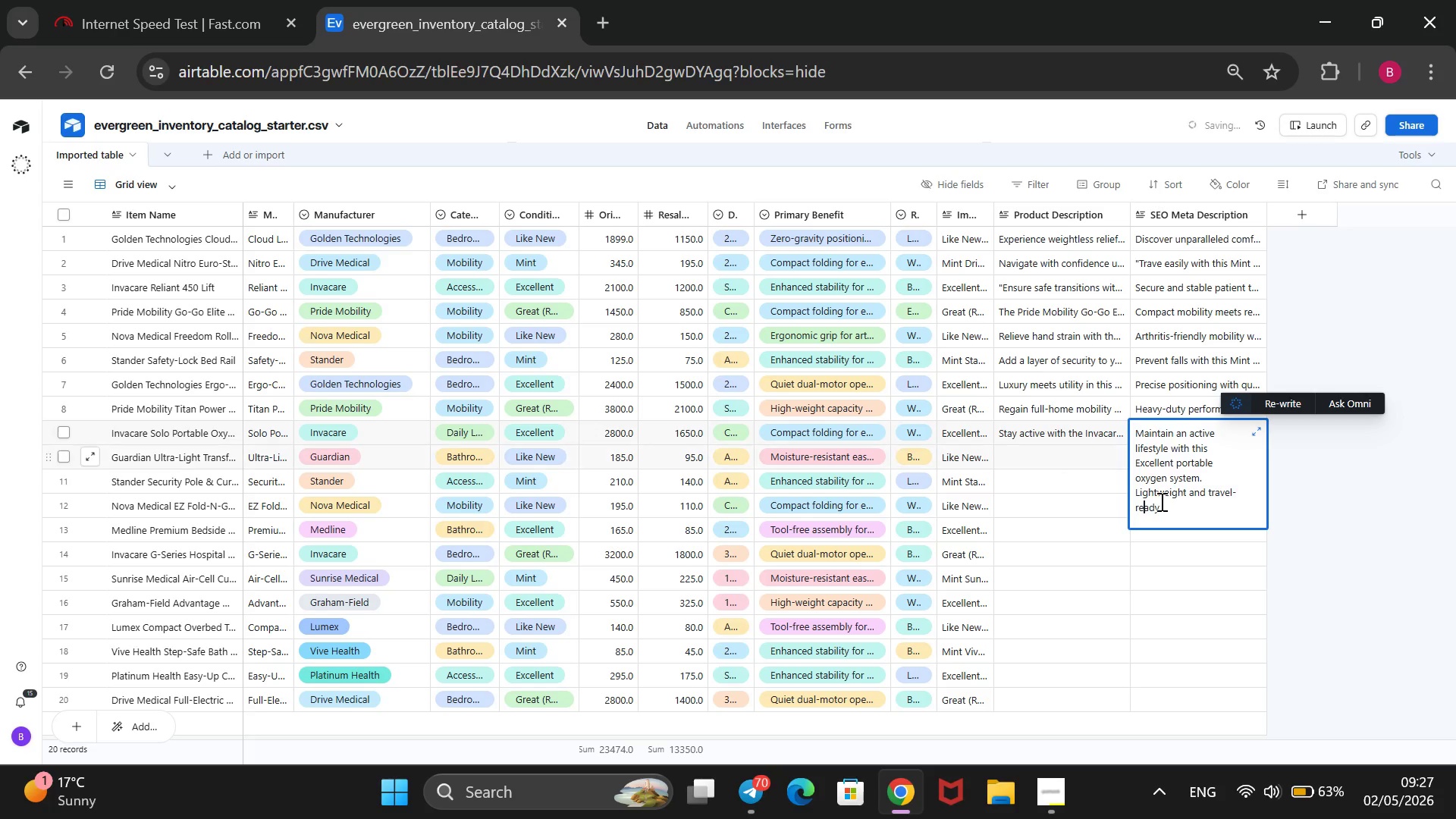 
left_click([1162, 503])
 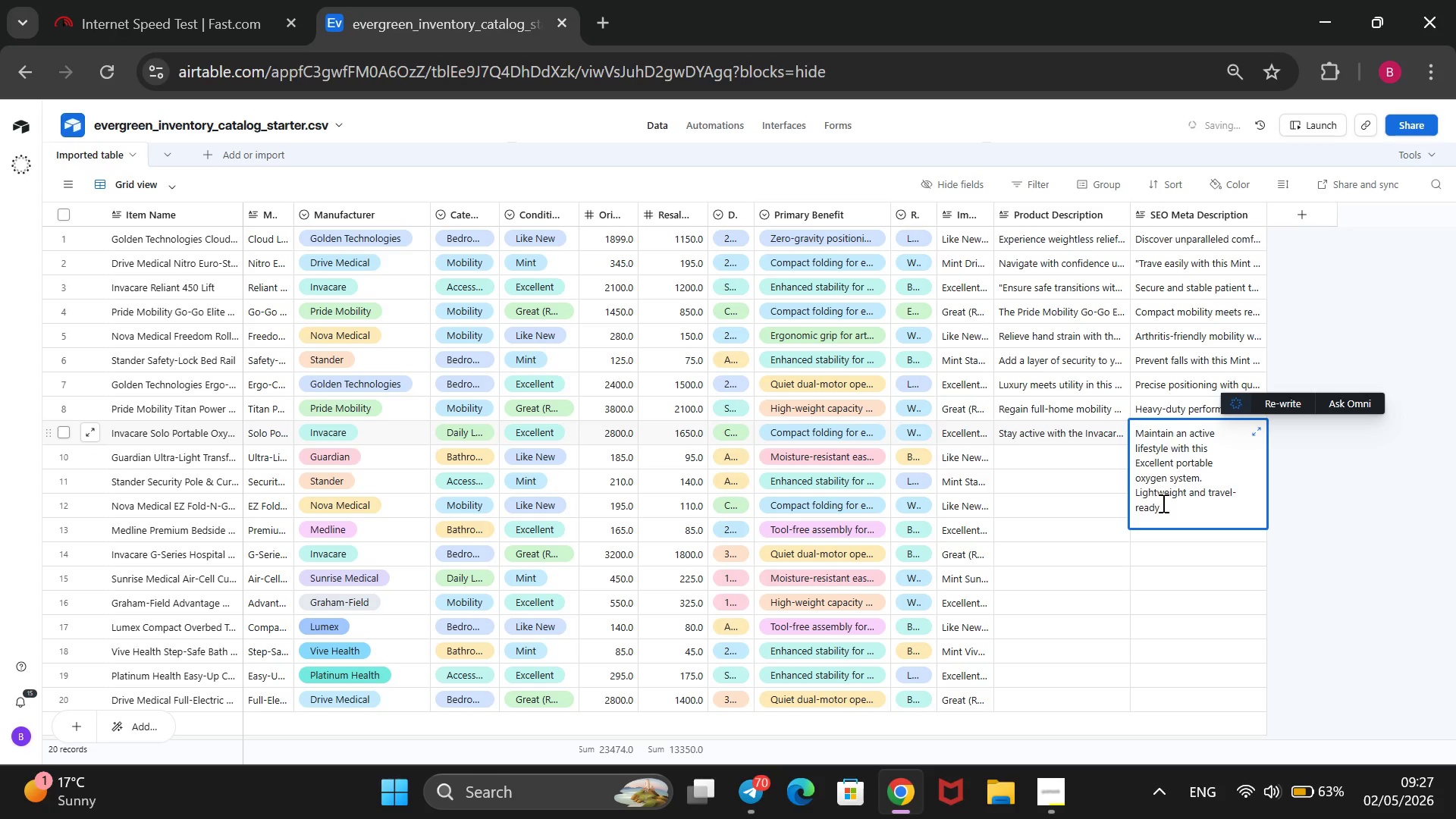 
key(Period)
 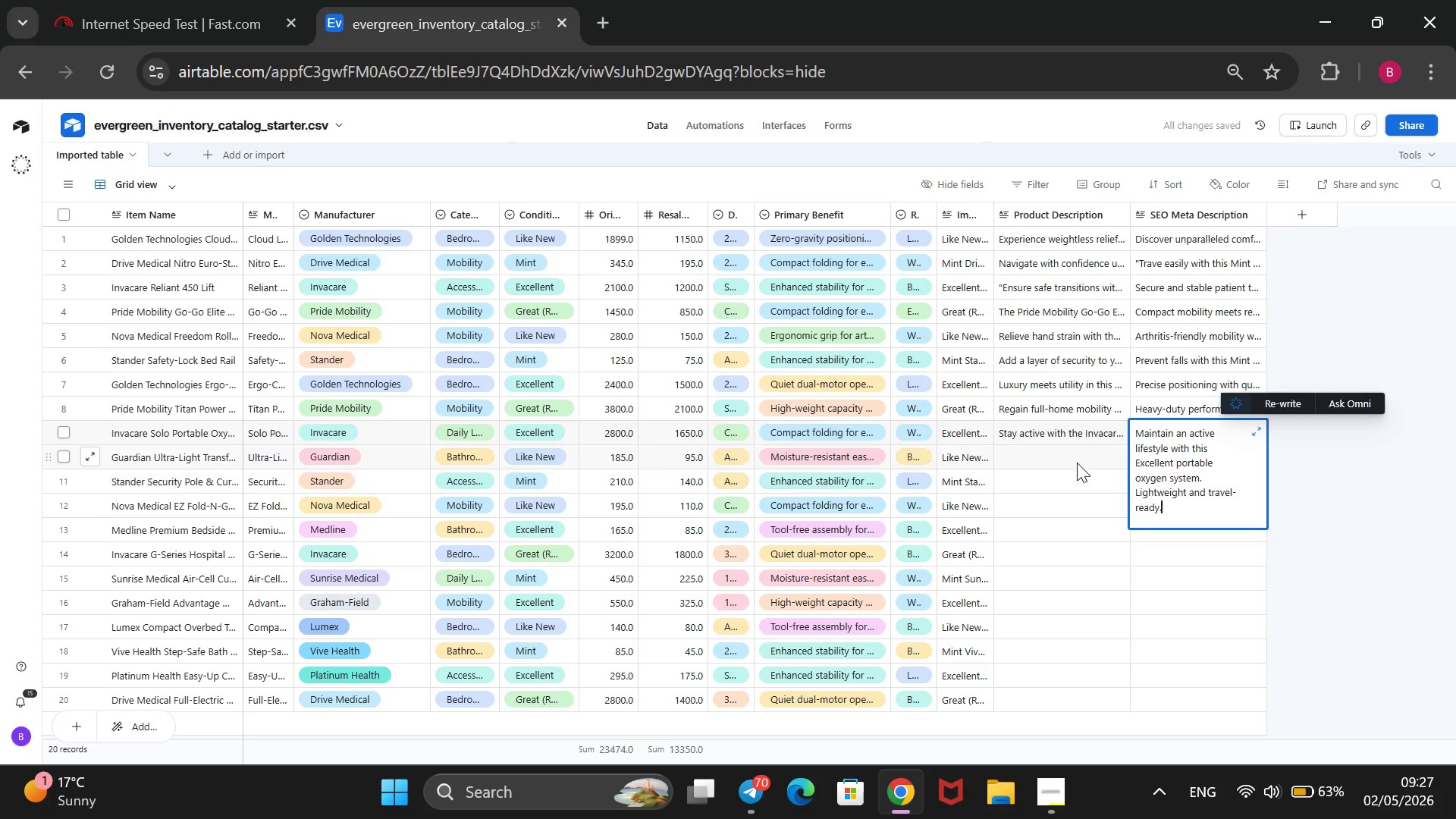 
left_click([1077, 463])
 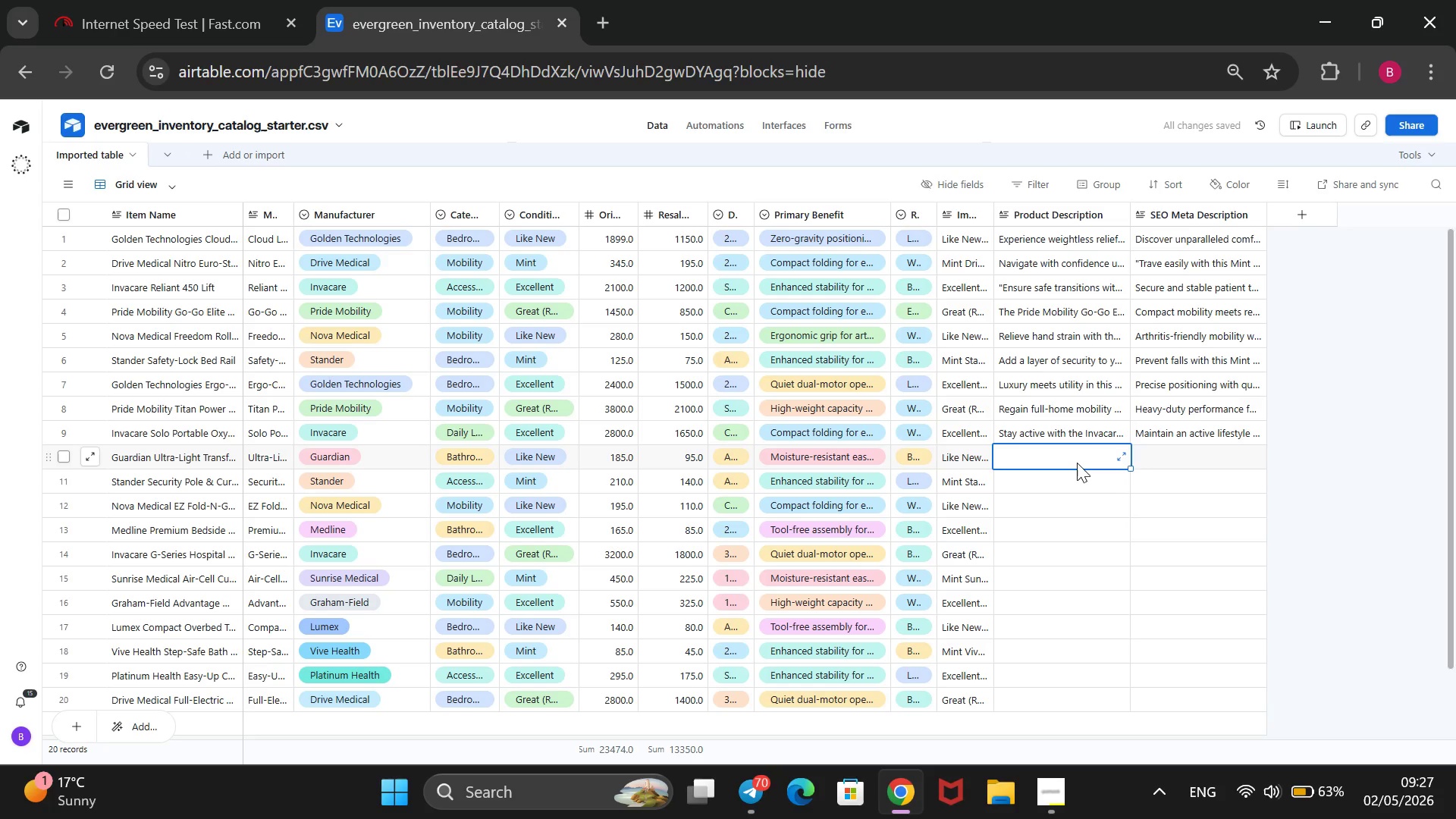 
wait(6.28)
 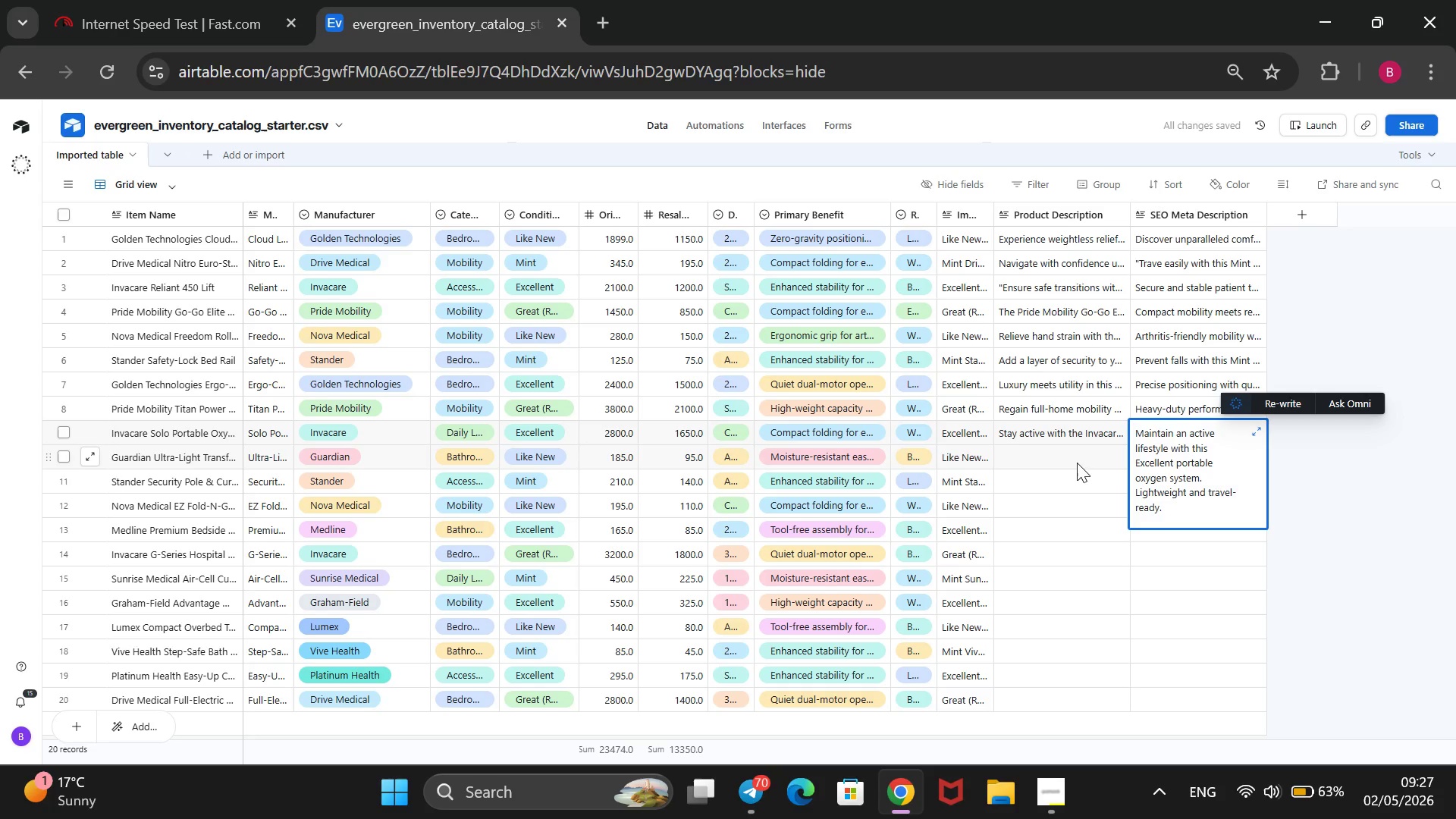 
type(Safet )
key(Backspace)
type(y in the bathroom is paramount; the Guardina Ultra-Light)
 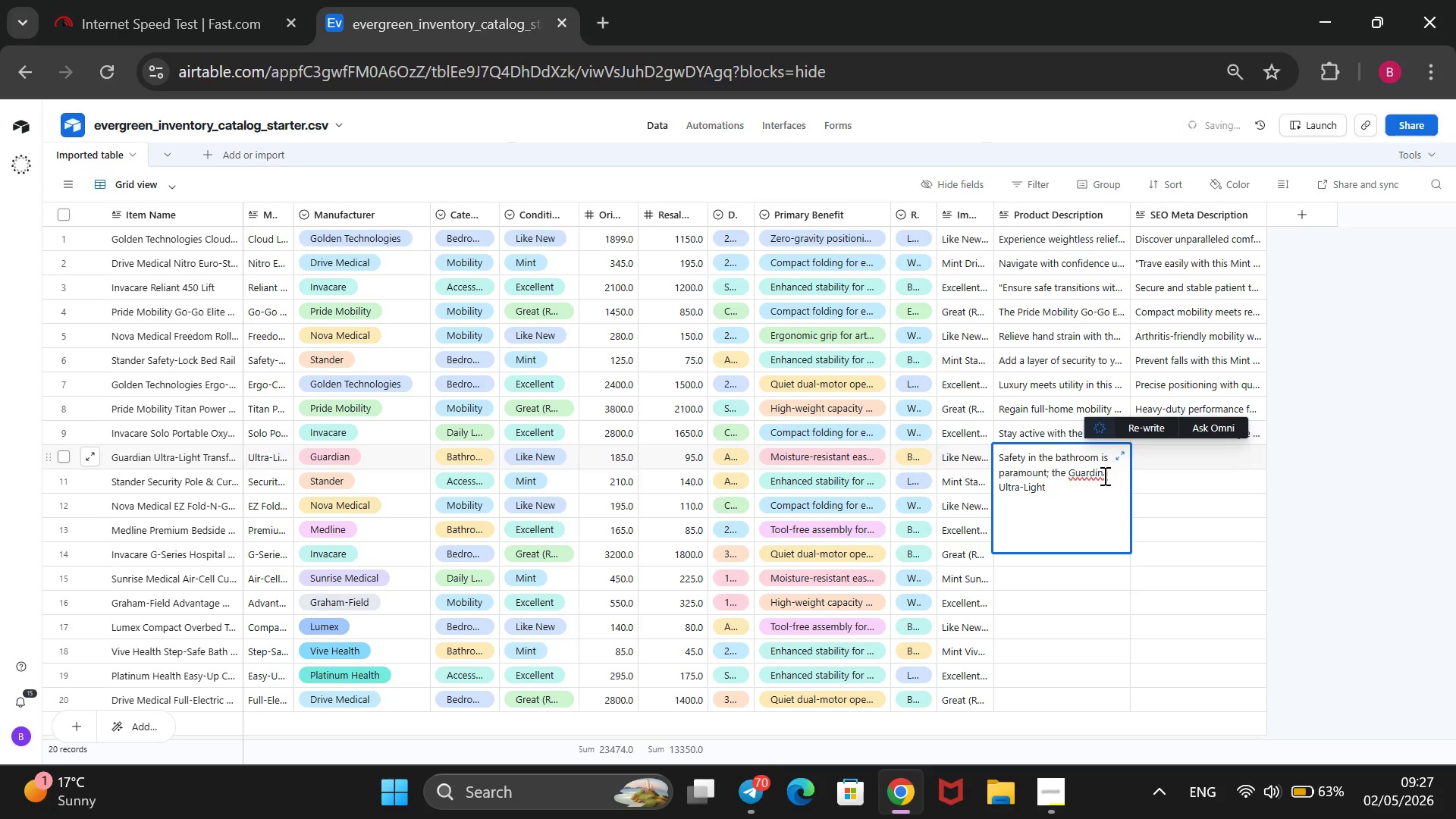 
left_click([1101, 473])
 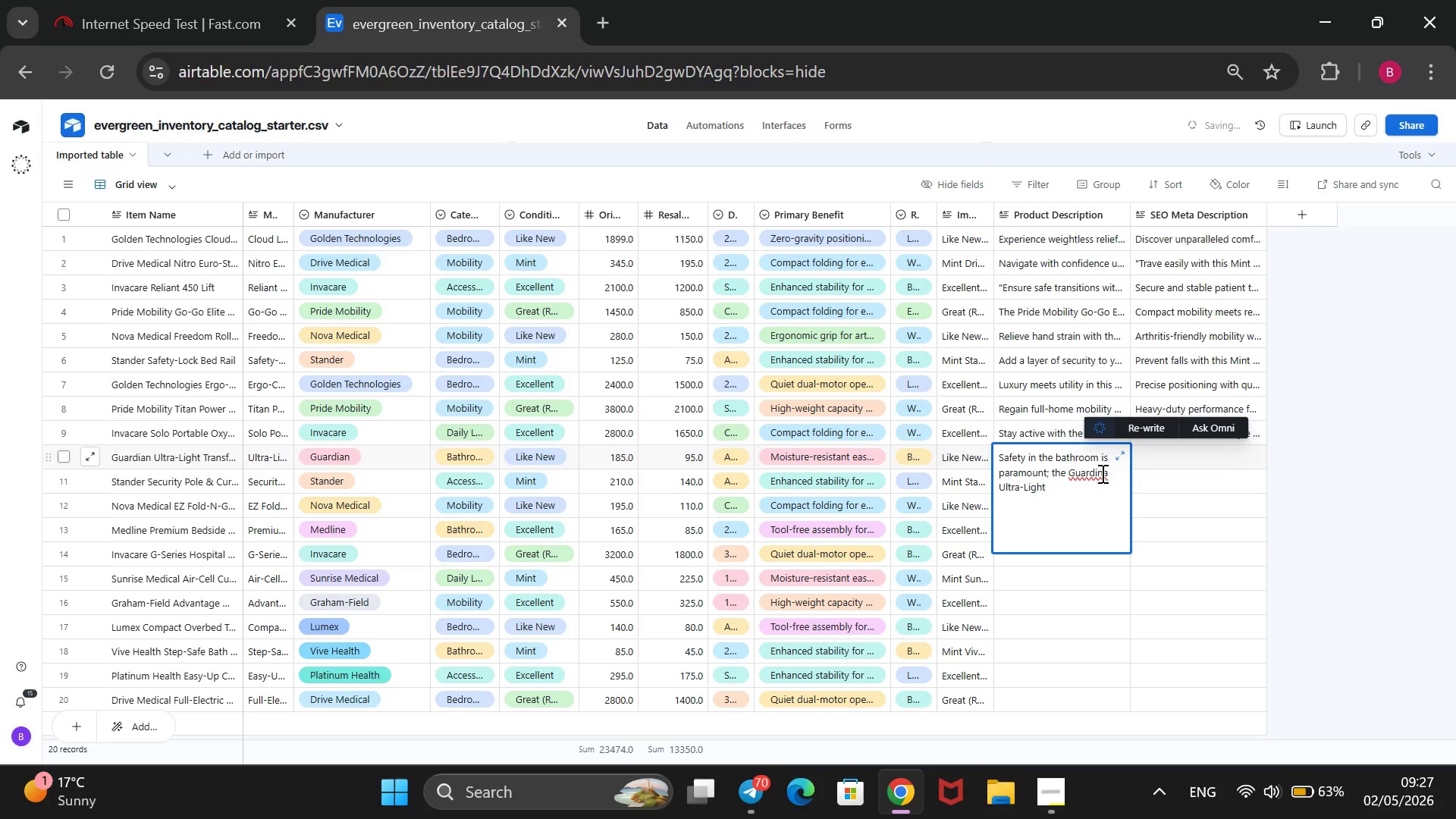 
key(Backspace)
 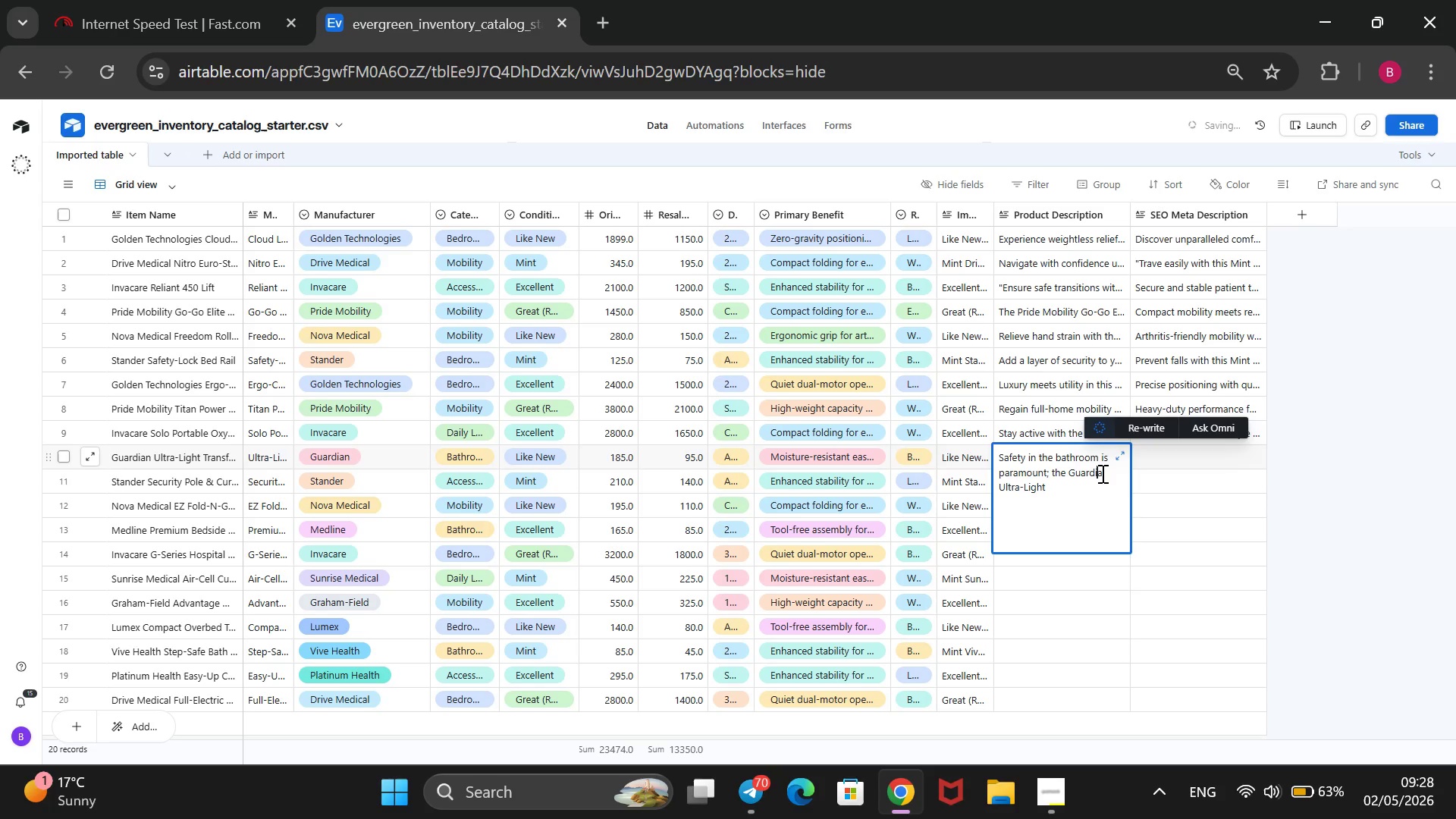 
key(ArrowRight)
 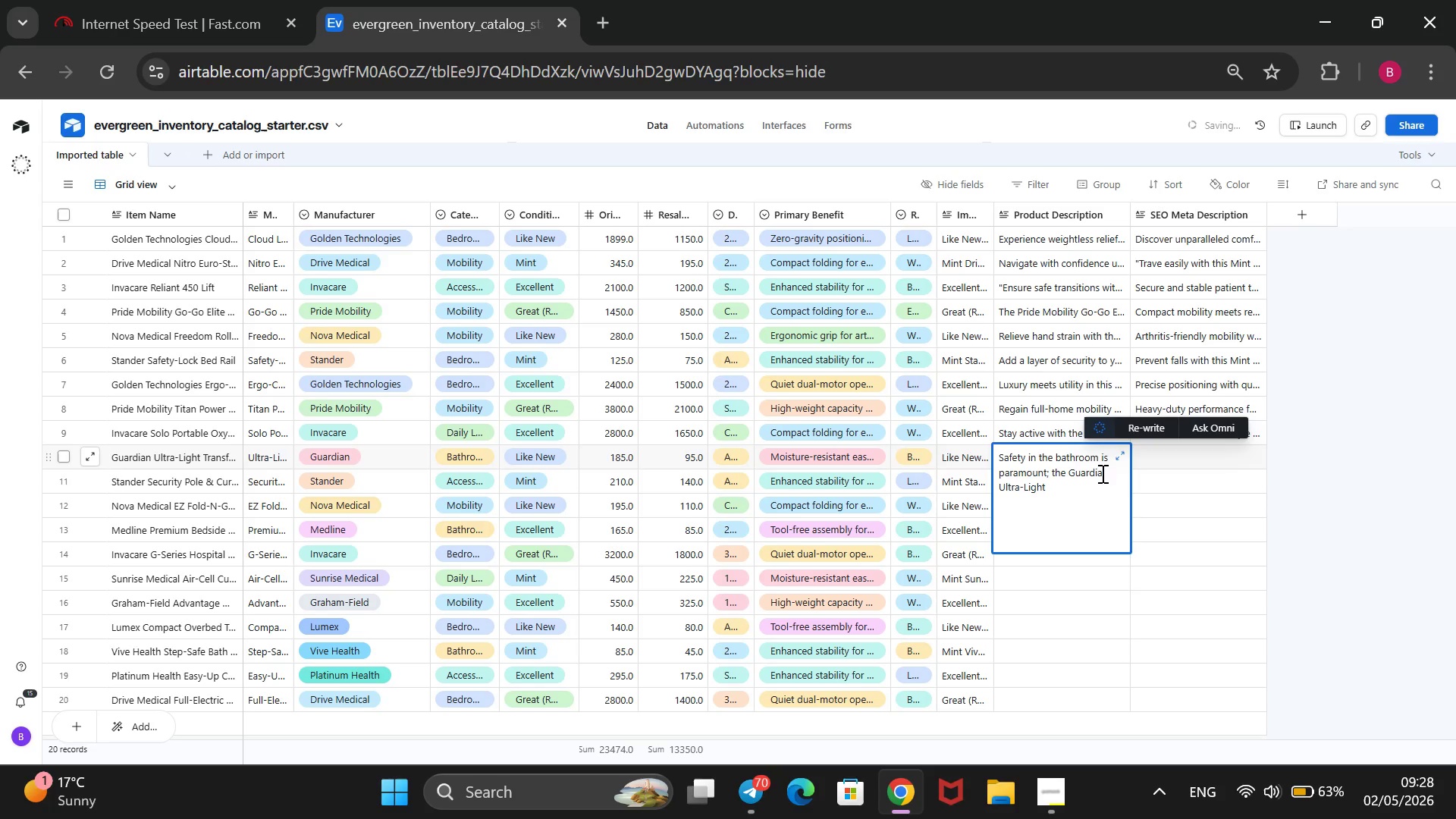 
key(N)
 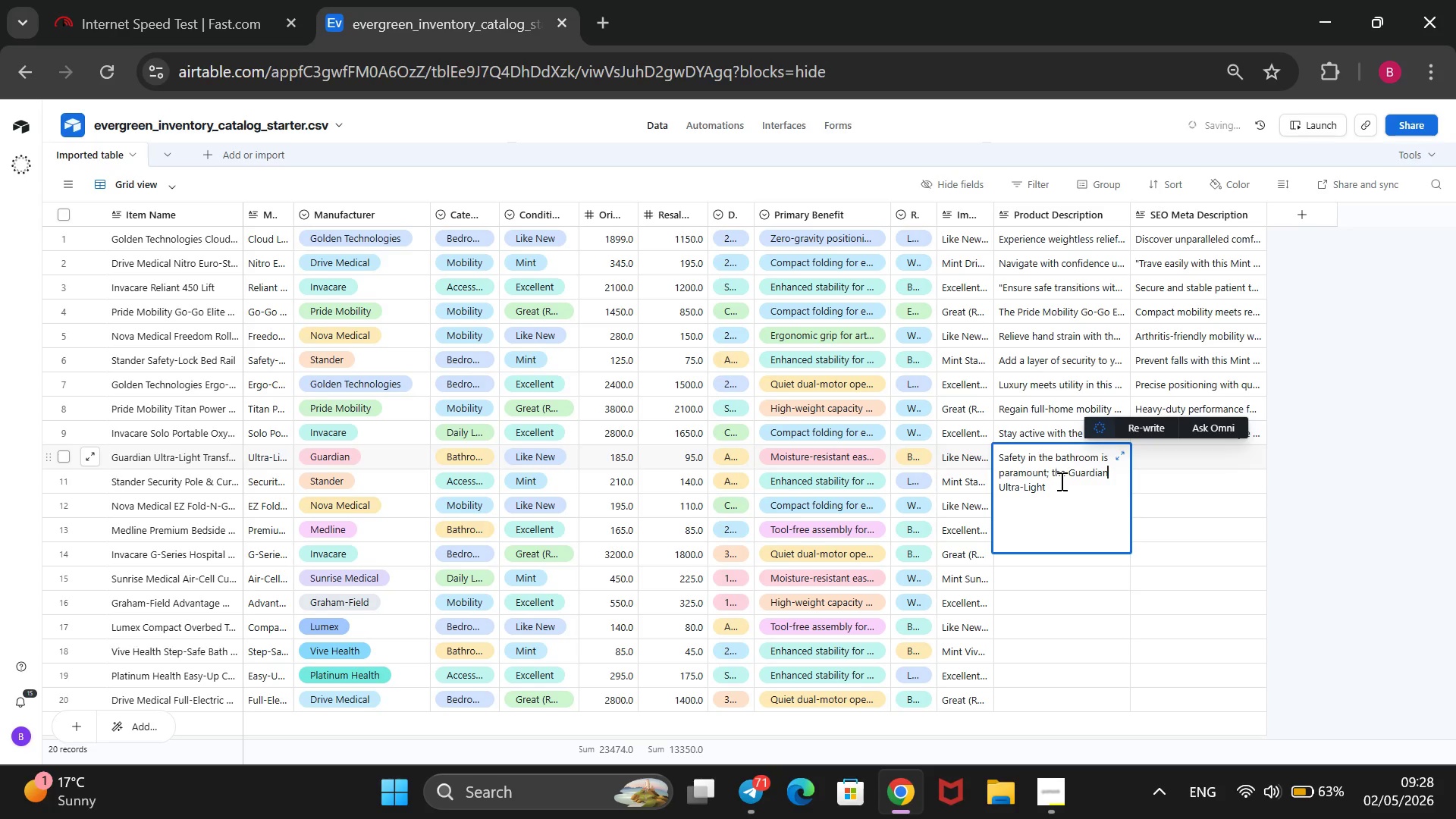 
left_click([1059, 481])
 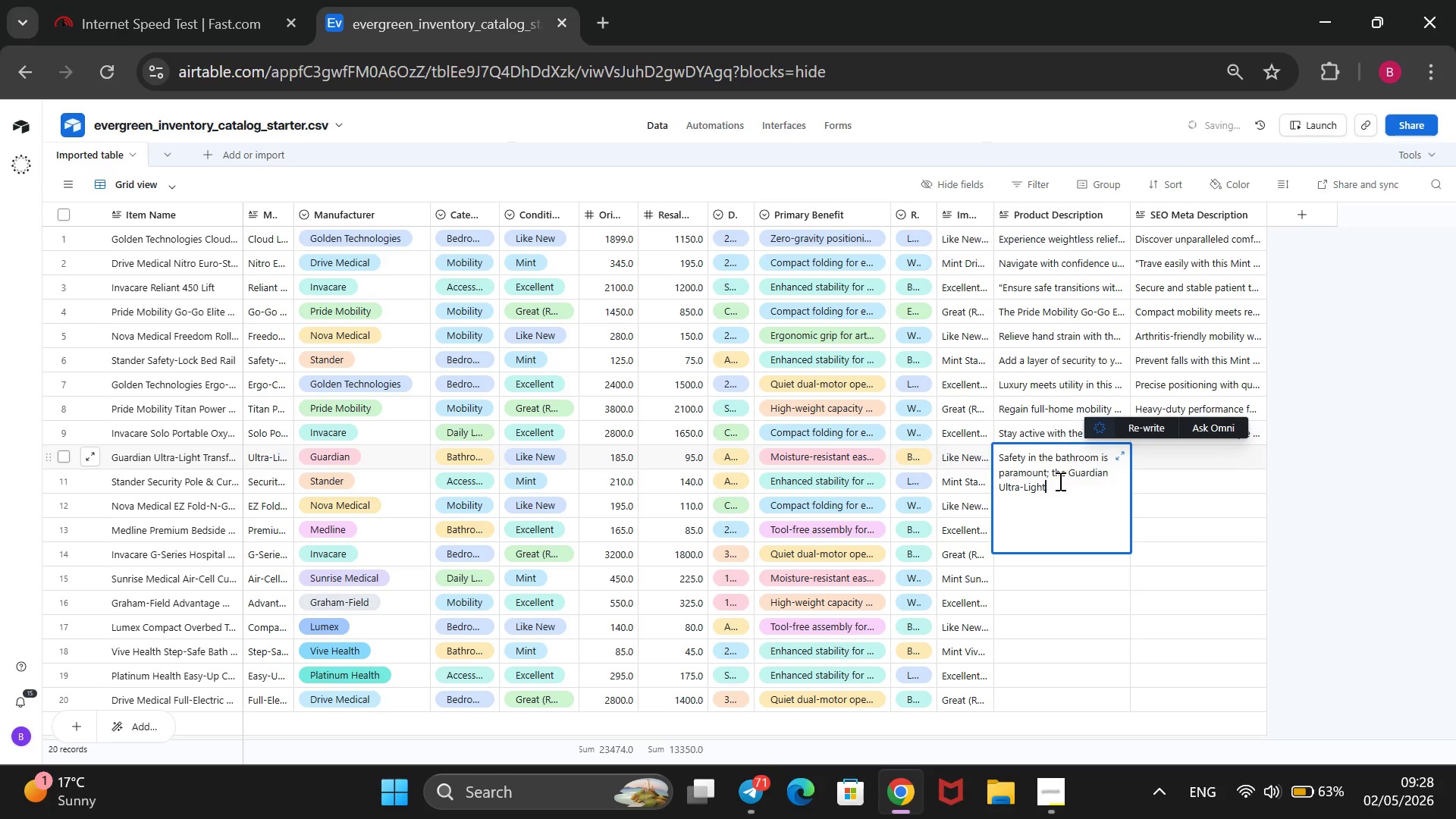 
type( Trn)
key(Backspace)
type(ansfer Benh)
key(Backspace)
type(ch provides if)
key(Backspace)
type(t. This Like New Bench fear)
key(Backspace)
type(turs moisture-resistant)
 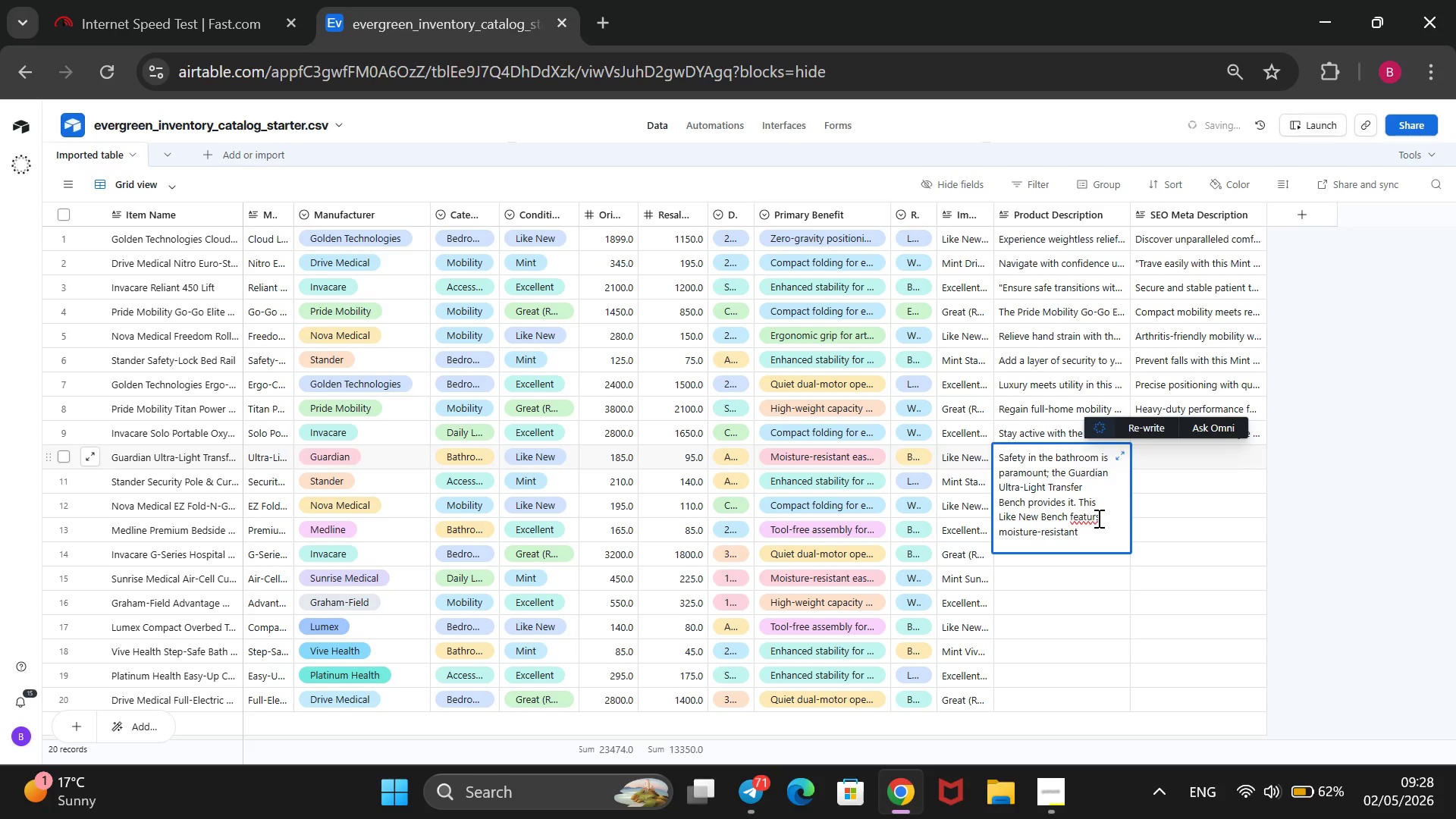 
left_click([1095, 518])
 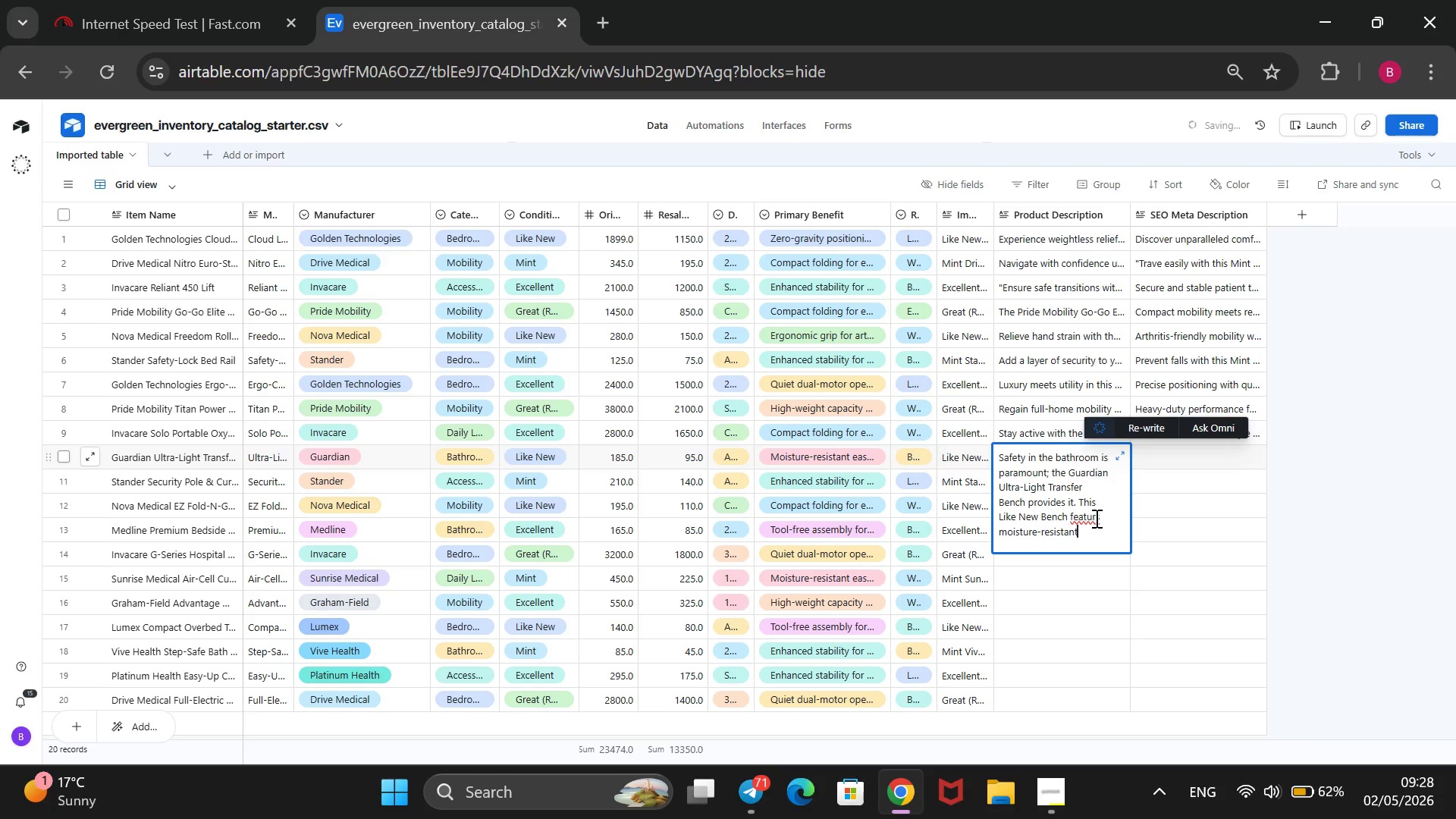 
key(E)
 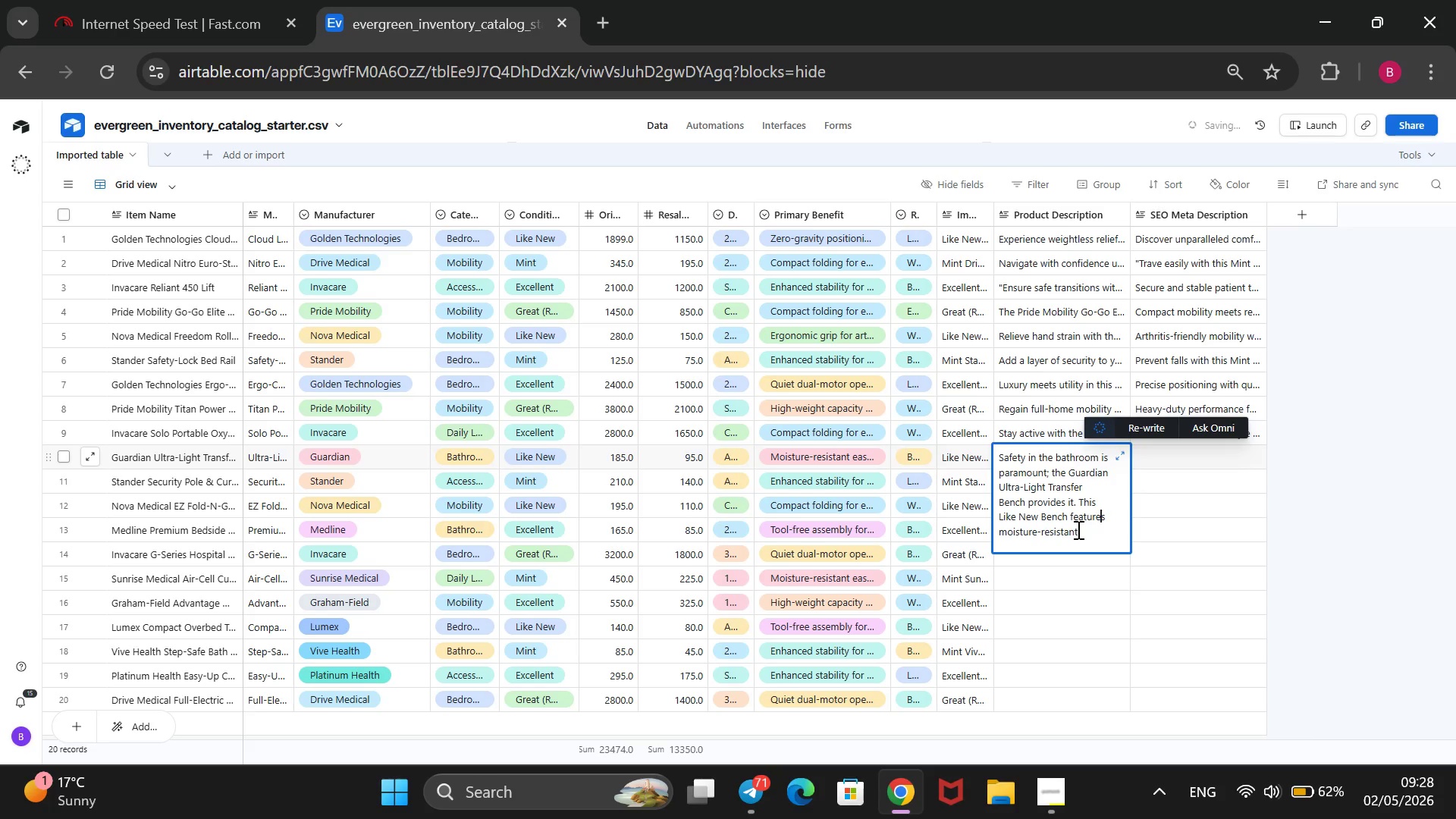 
left_click([1077, 531])
 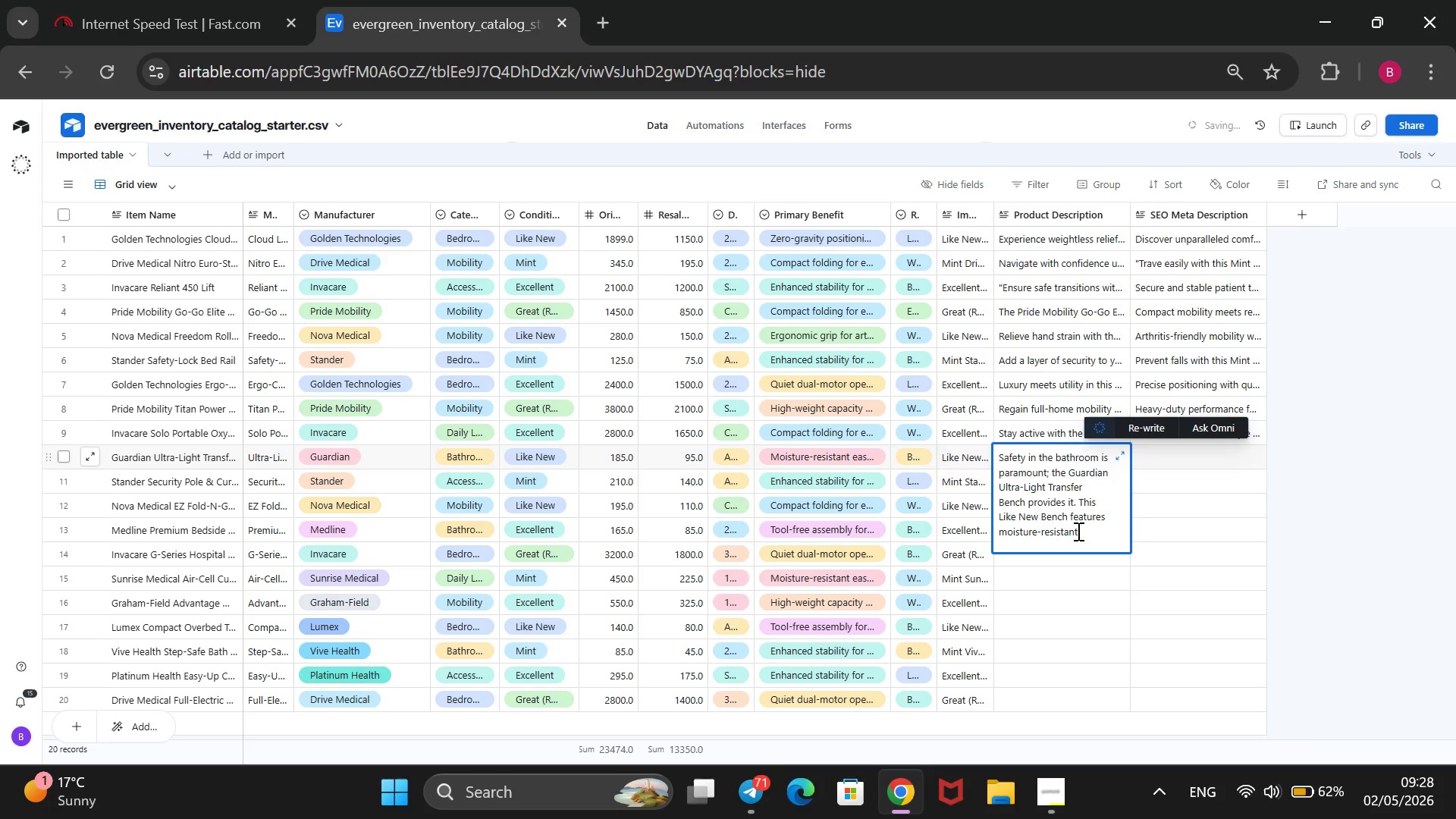 
key(Comma)
 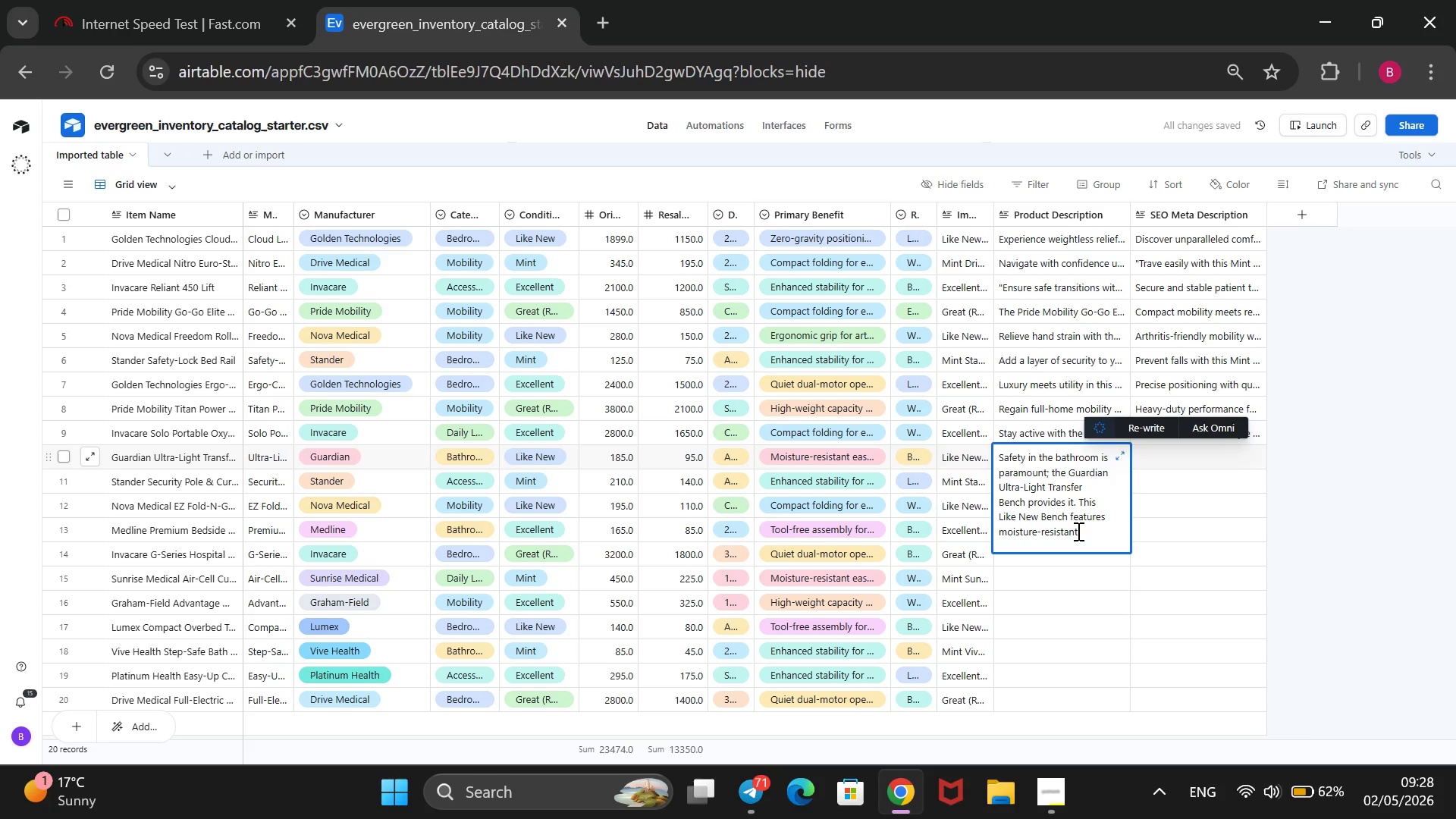 
wait(5.38)
 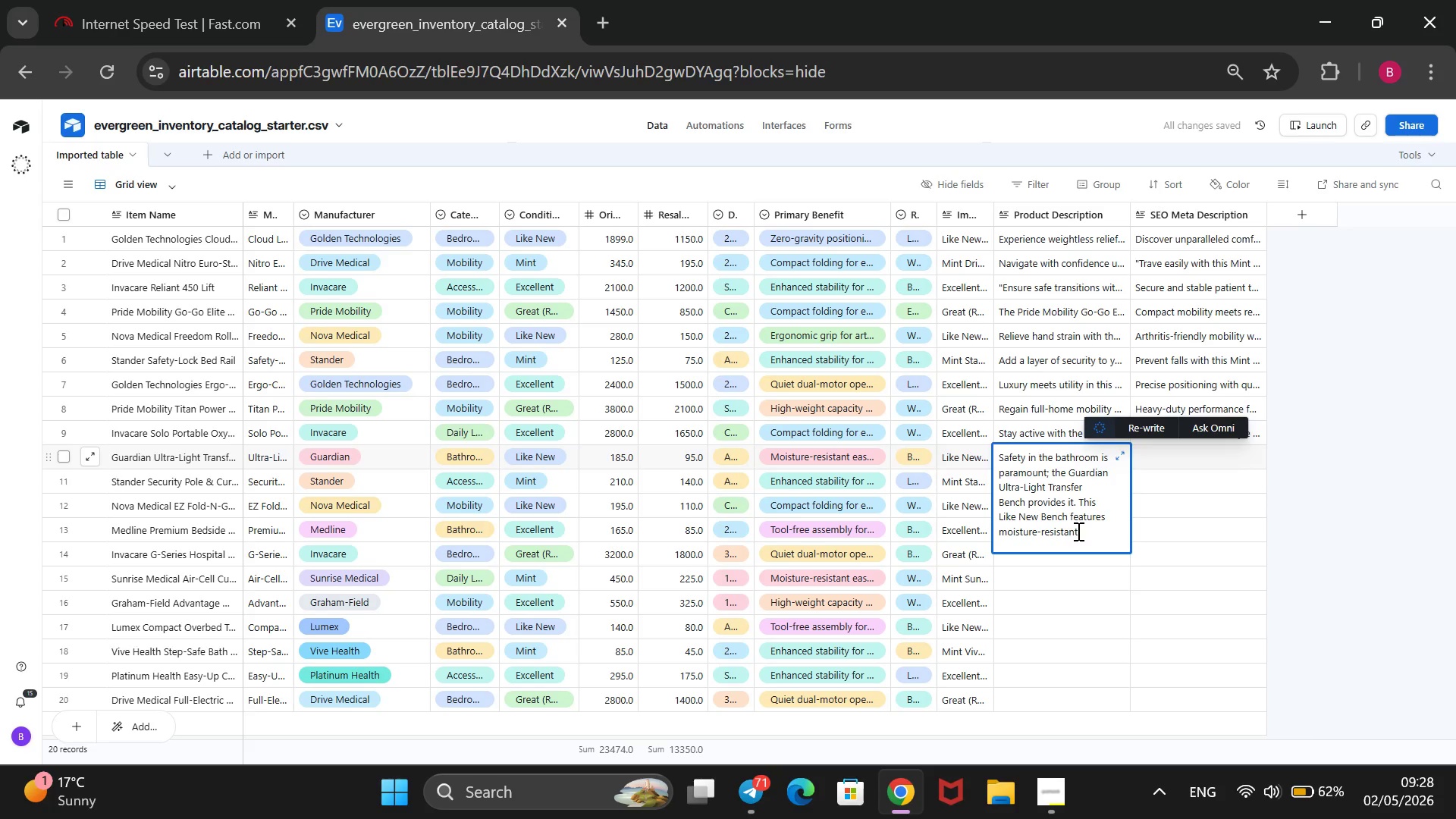 
type( eay)
key(Backspace)
type(sy-clean fabric for total peace of mind.@@)
 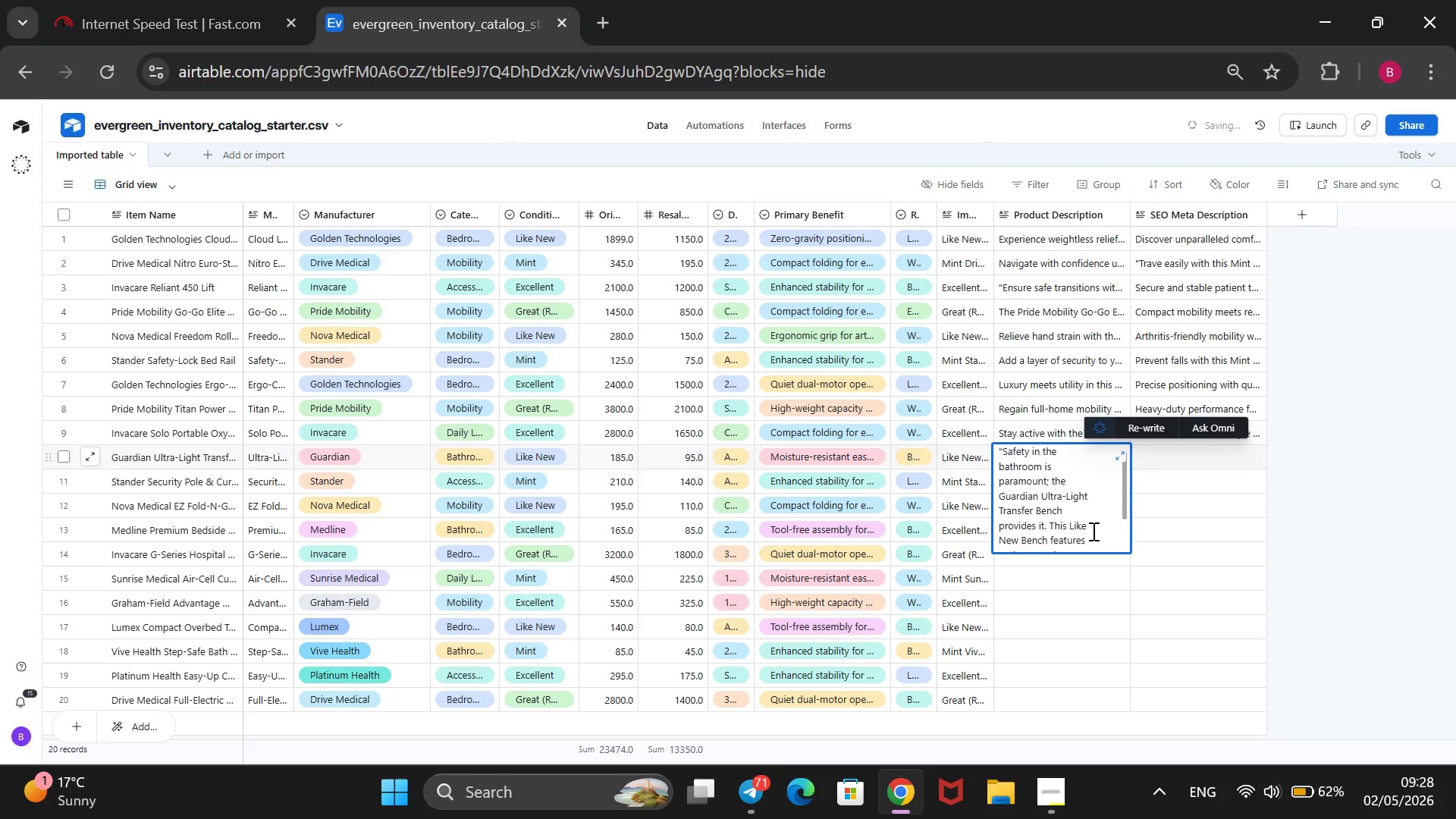 
 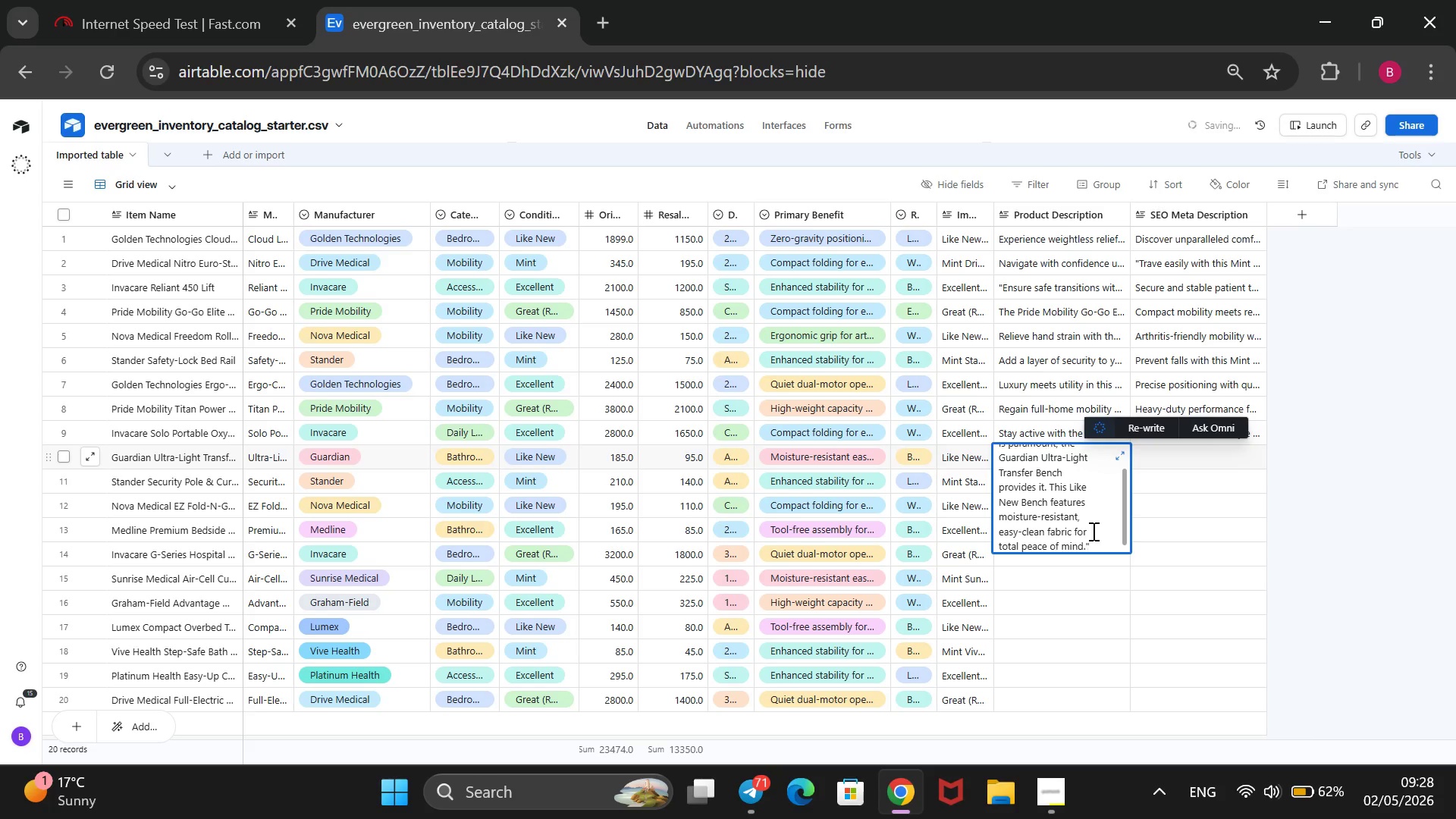 
hold_key(key=ArrowUp, duration=1.38)
 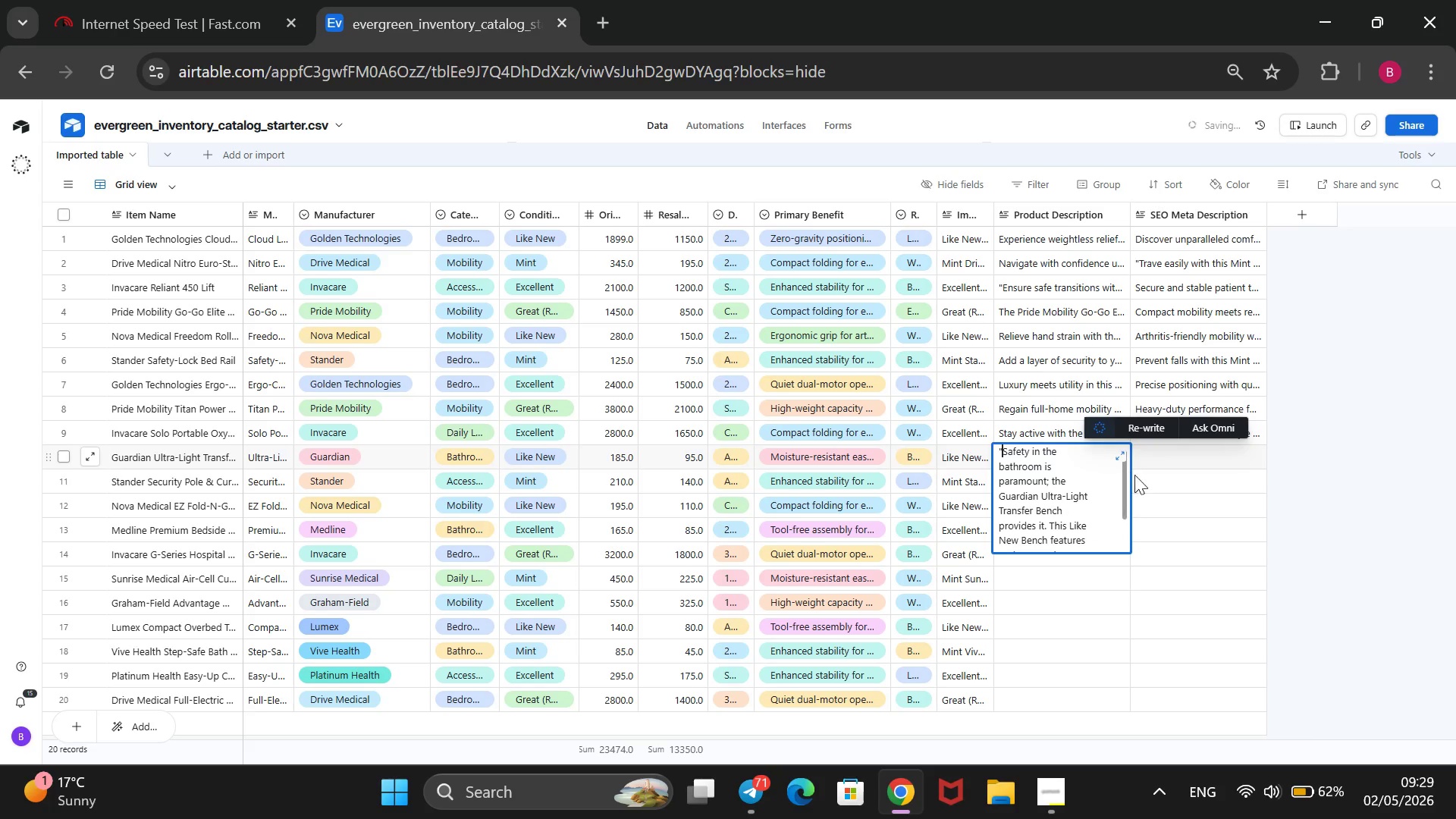 
left_click([1165, 456])
 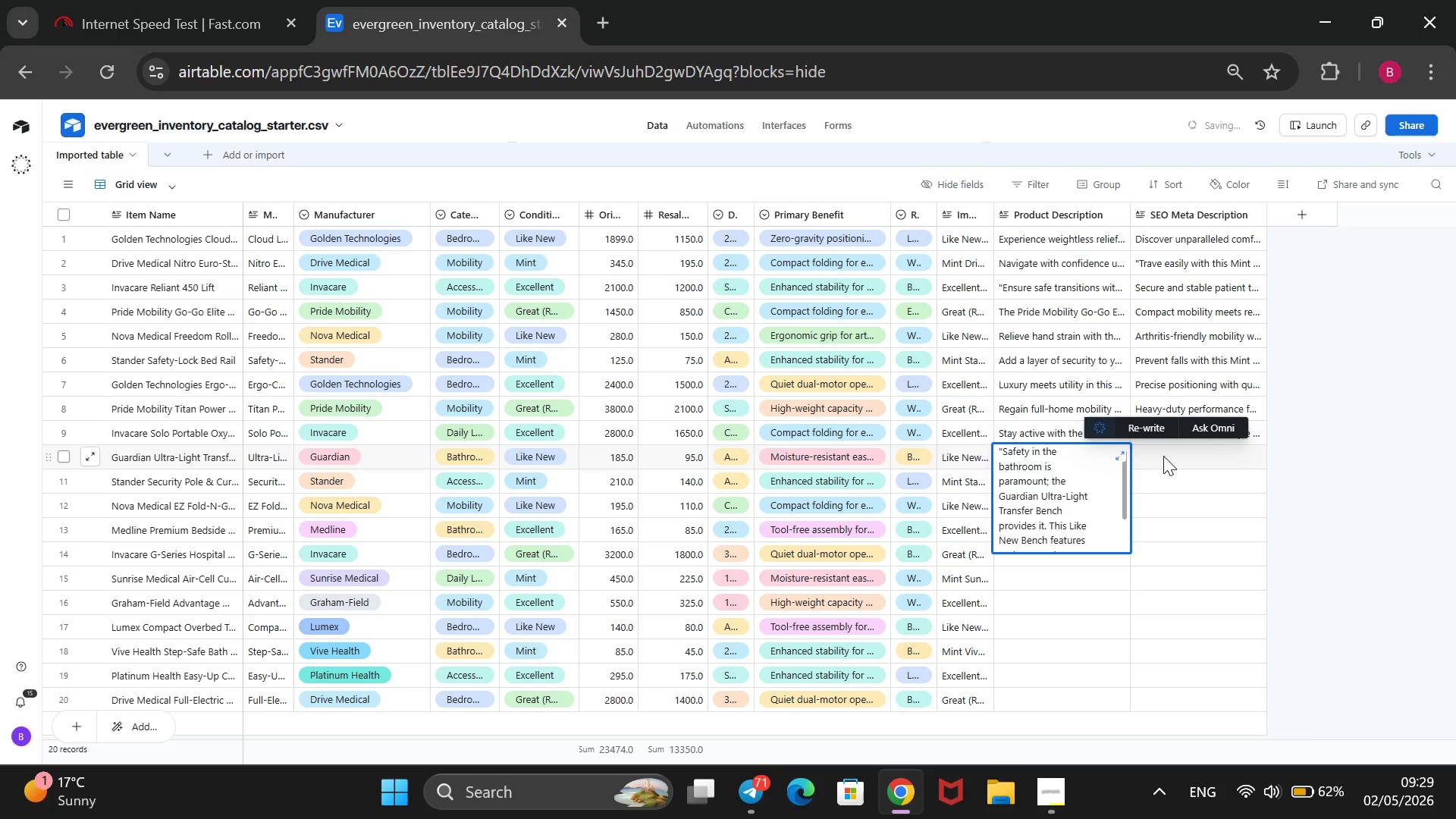 
type(Safe bathroom transitions with easy-clean, moisture-resistant fabric. Like New ultra-light design.@@)
 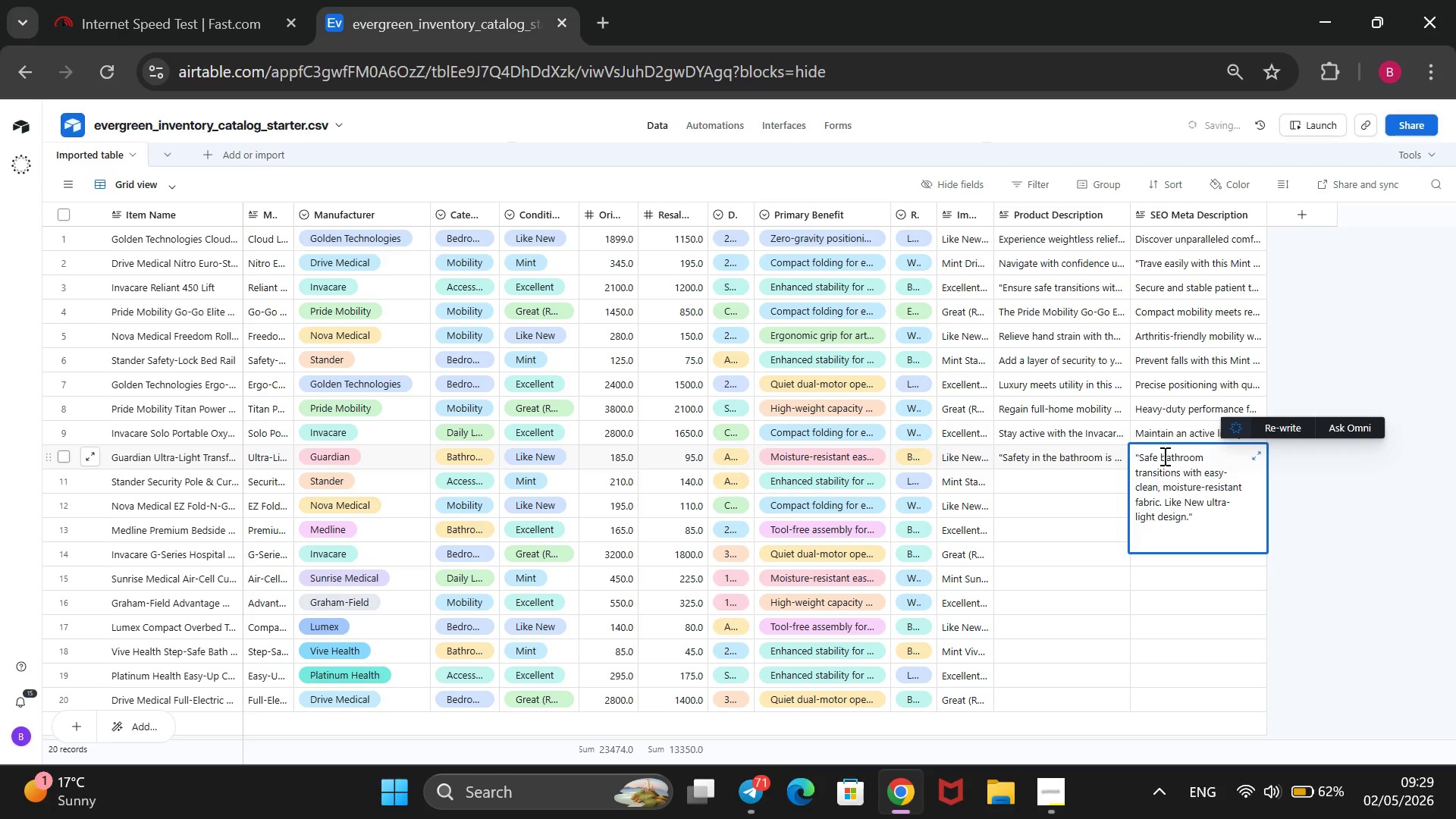 
 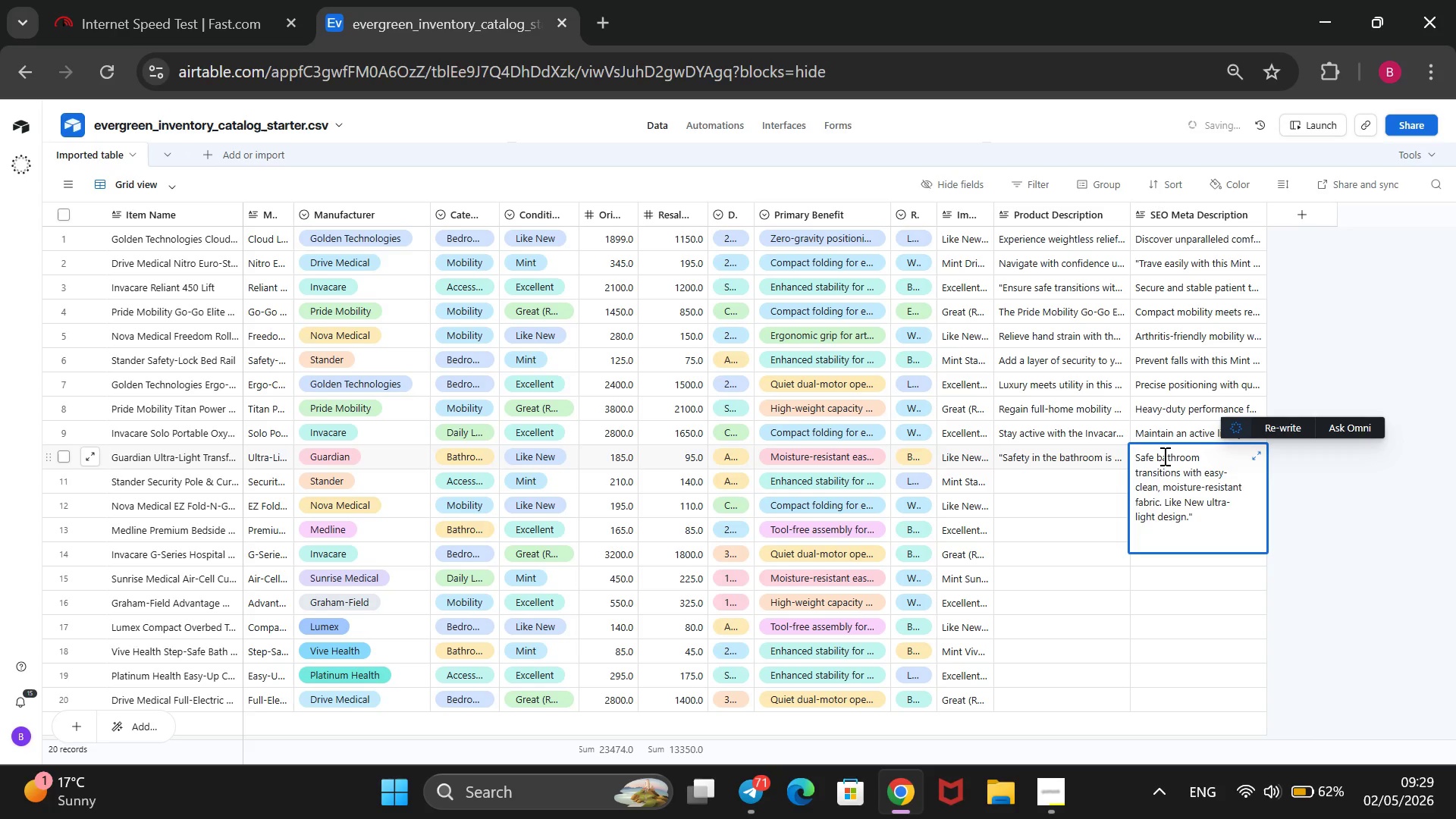 
hold_key(key=ArrowUp, duration=1.42)
 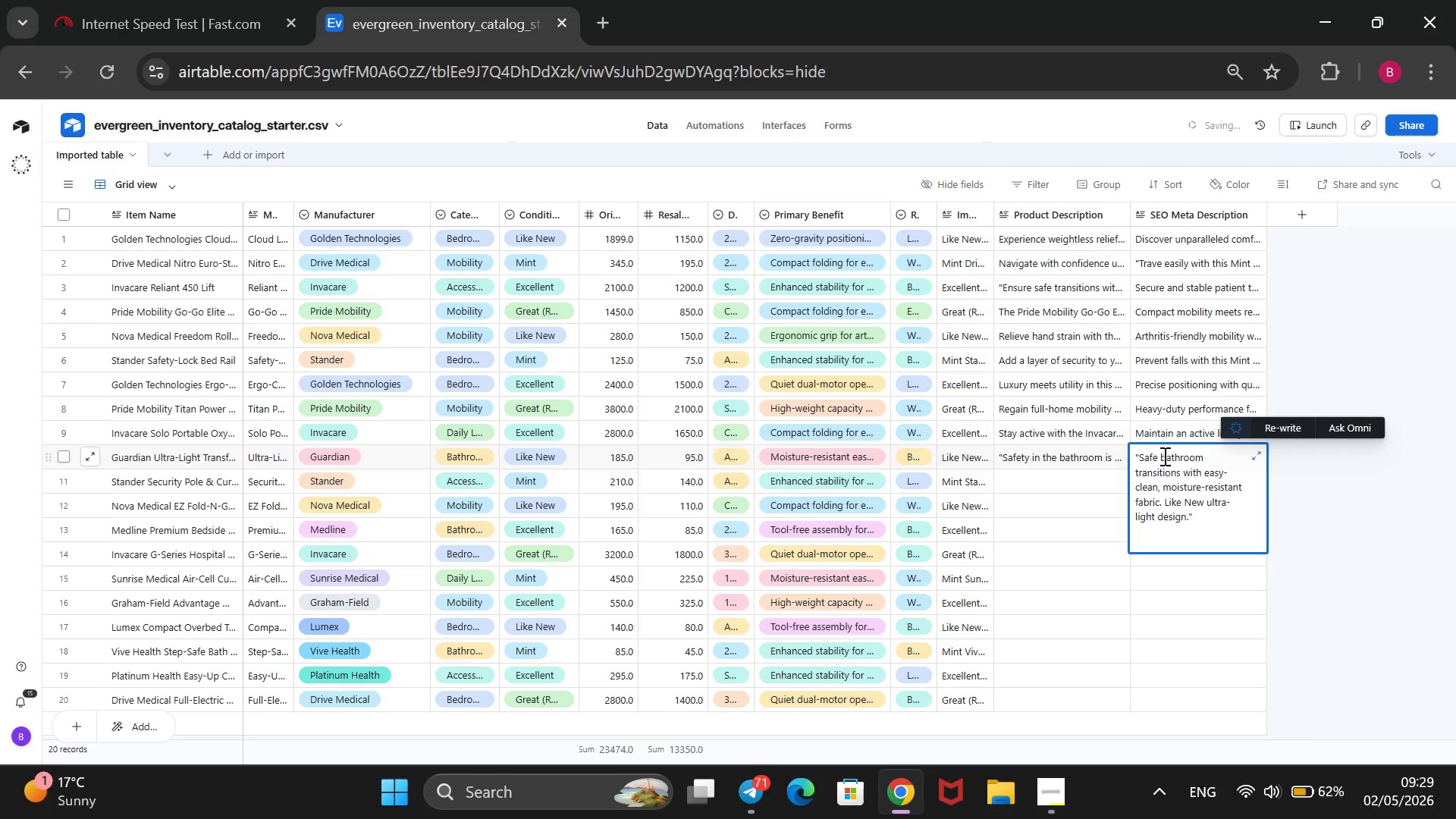 
left_click([1069, 487])
 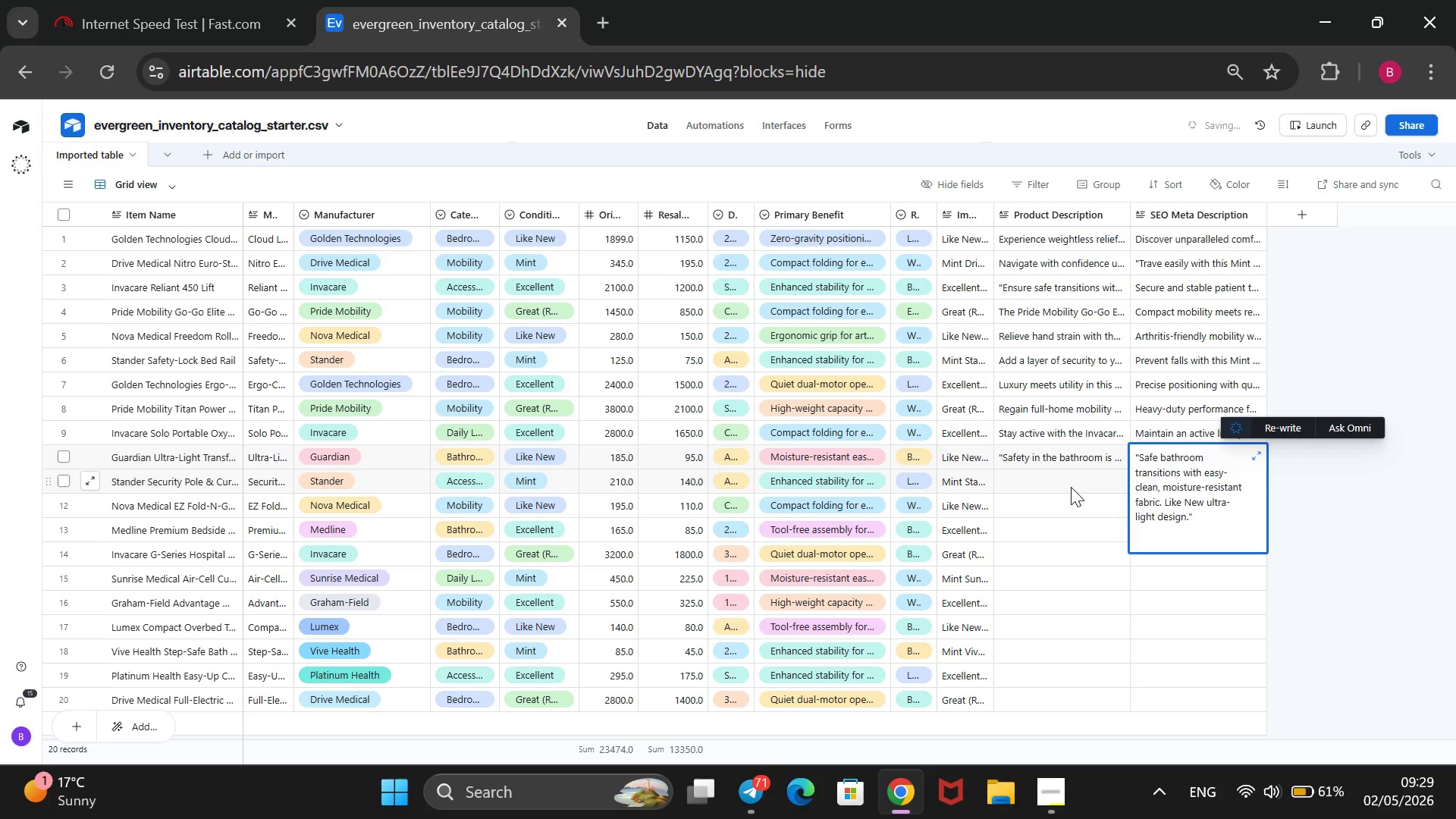 
type(The Stander Securt)
key(Backspace)
 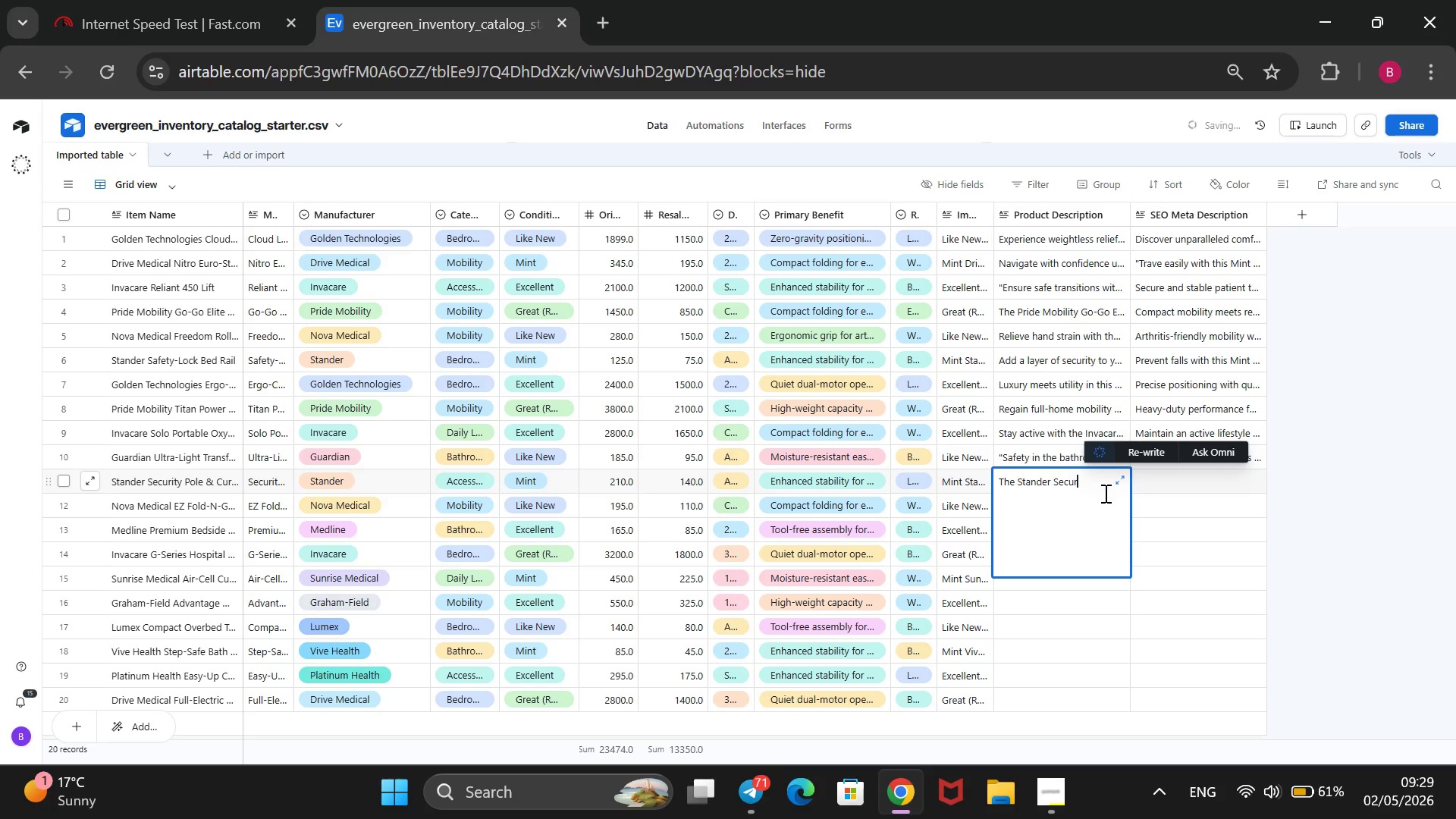 
type(y)
key(Backspace)
type(ity Pole & Curve Grab Bar offers a dual-function solution for Living Room safety. In Mint condtion)
 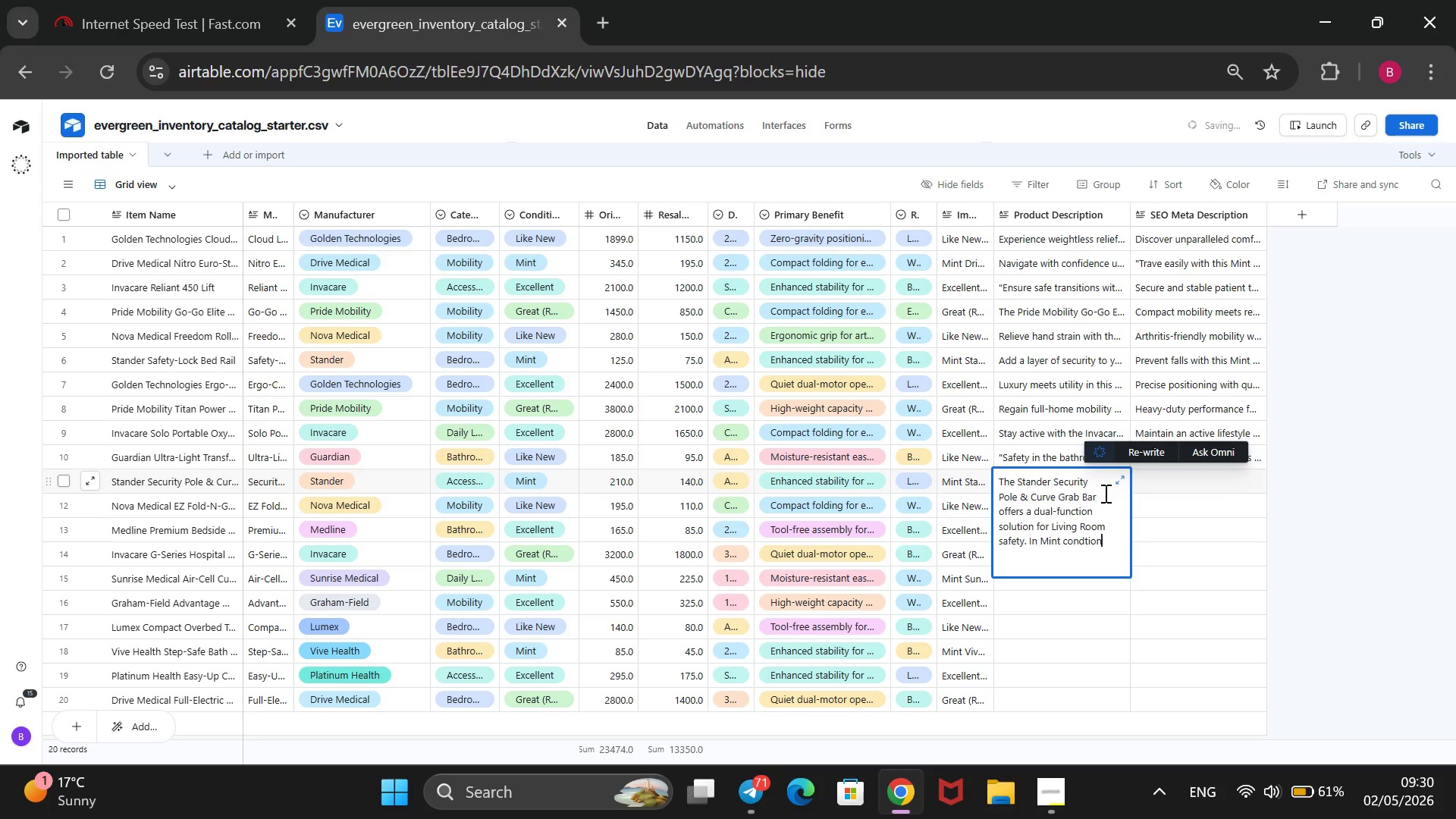 
type(; it provides a )
 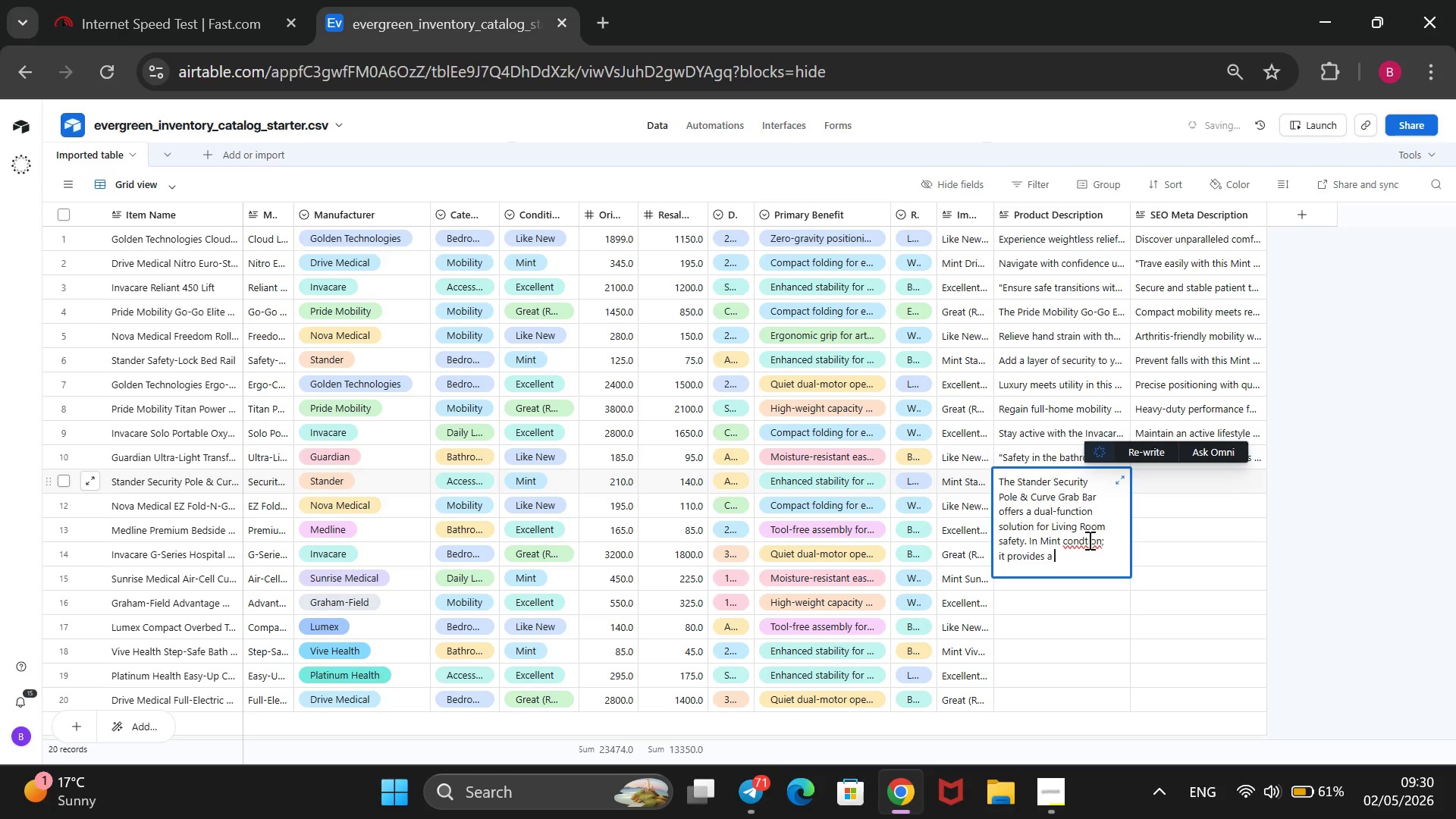 
left_click([1088, 540])
 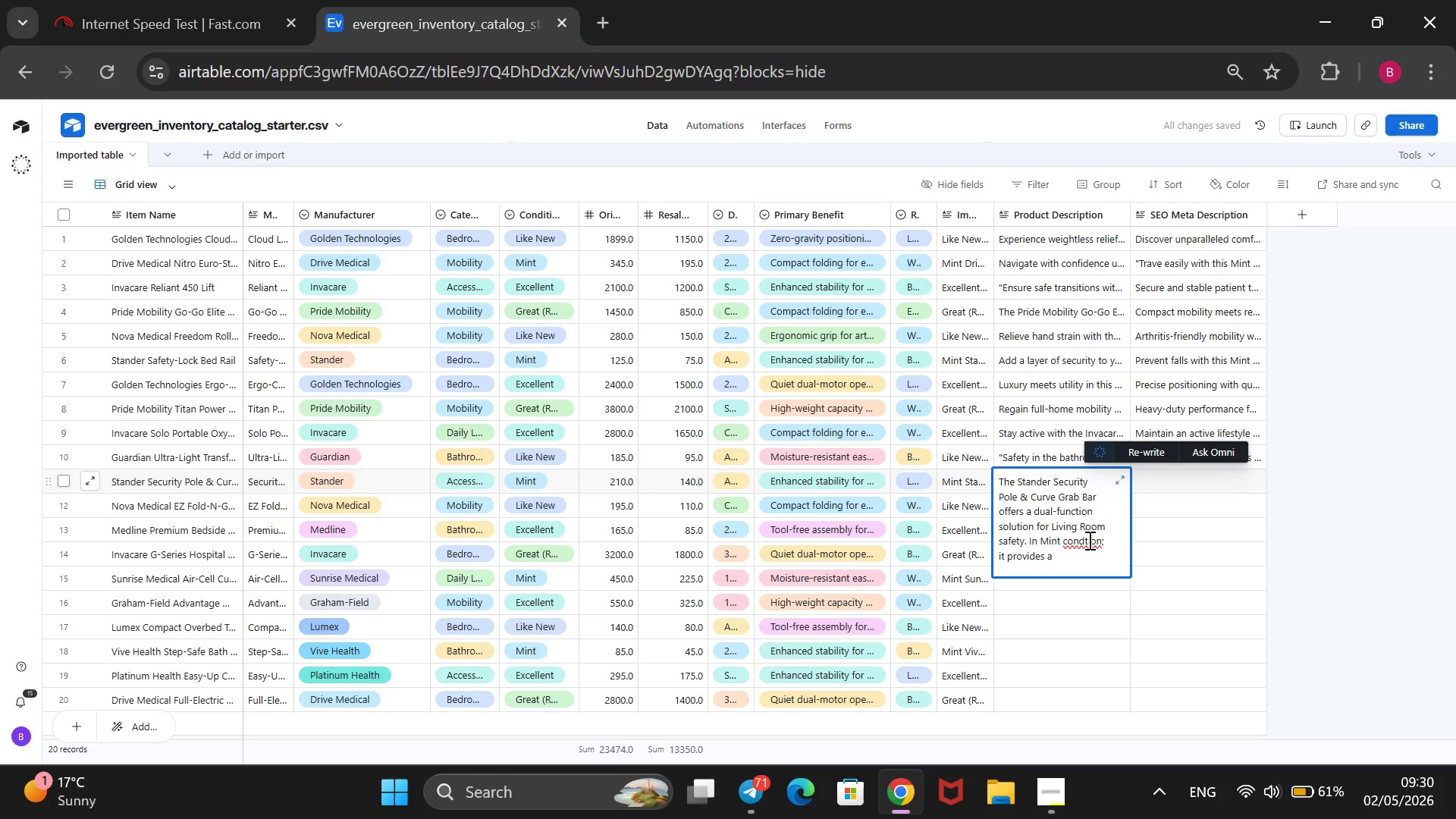 
key(ArrowLeft)
 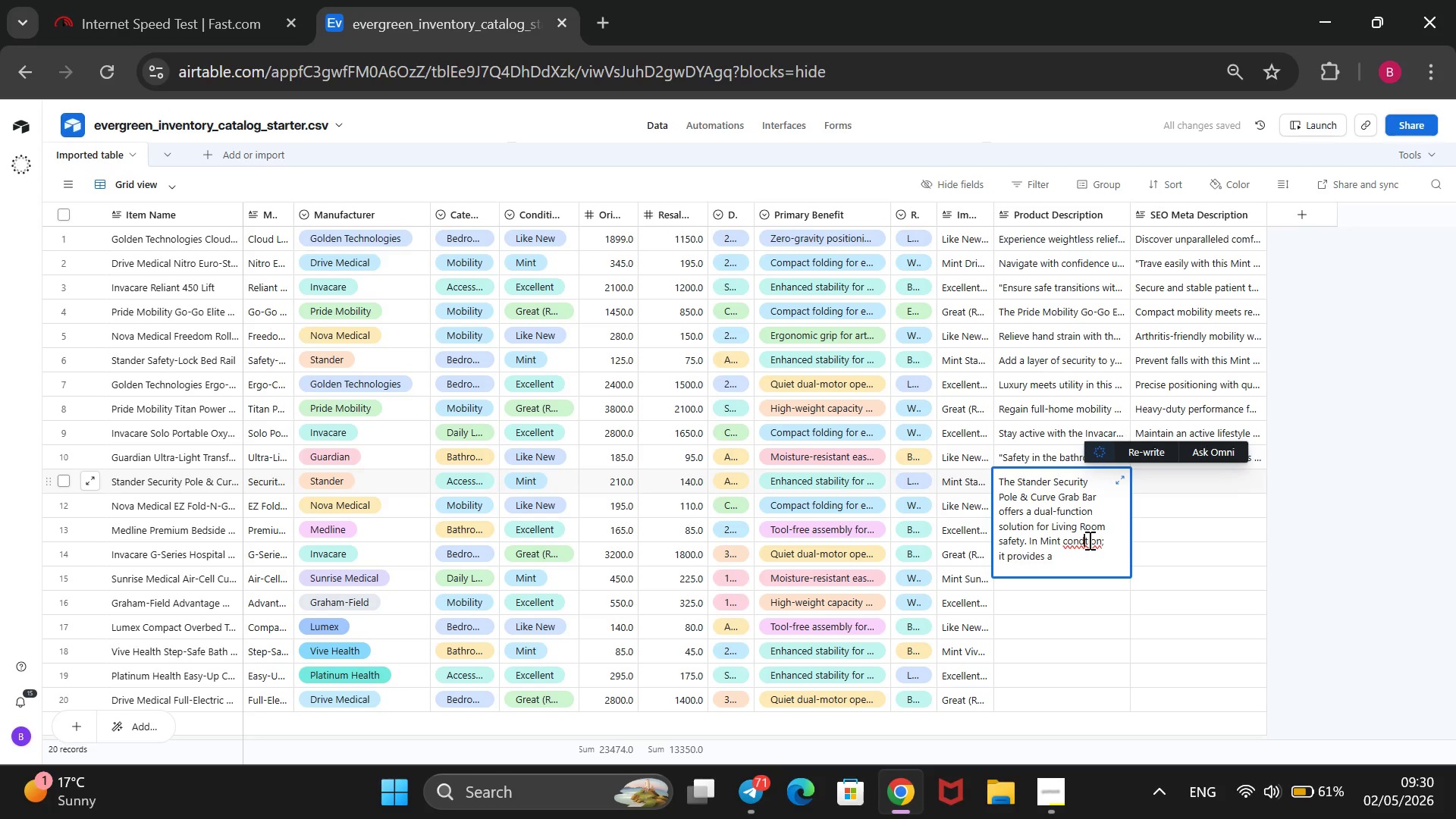 
key(I)
 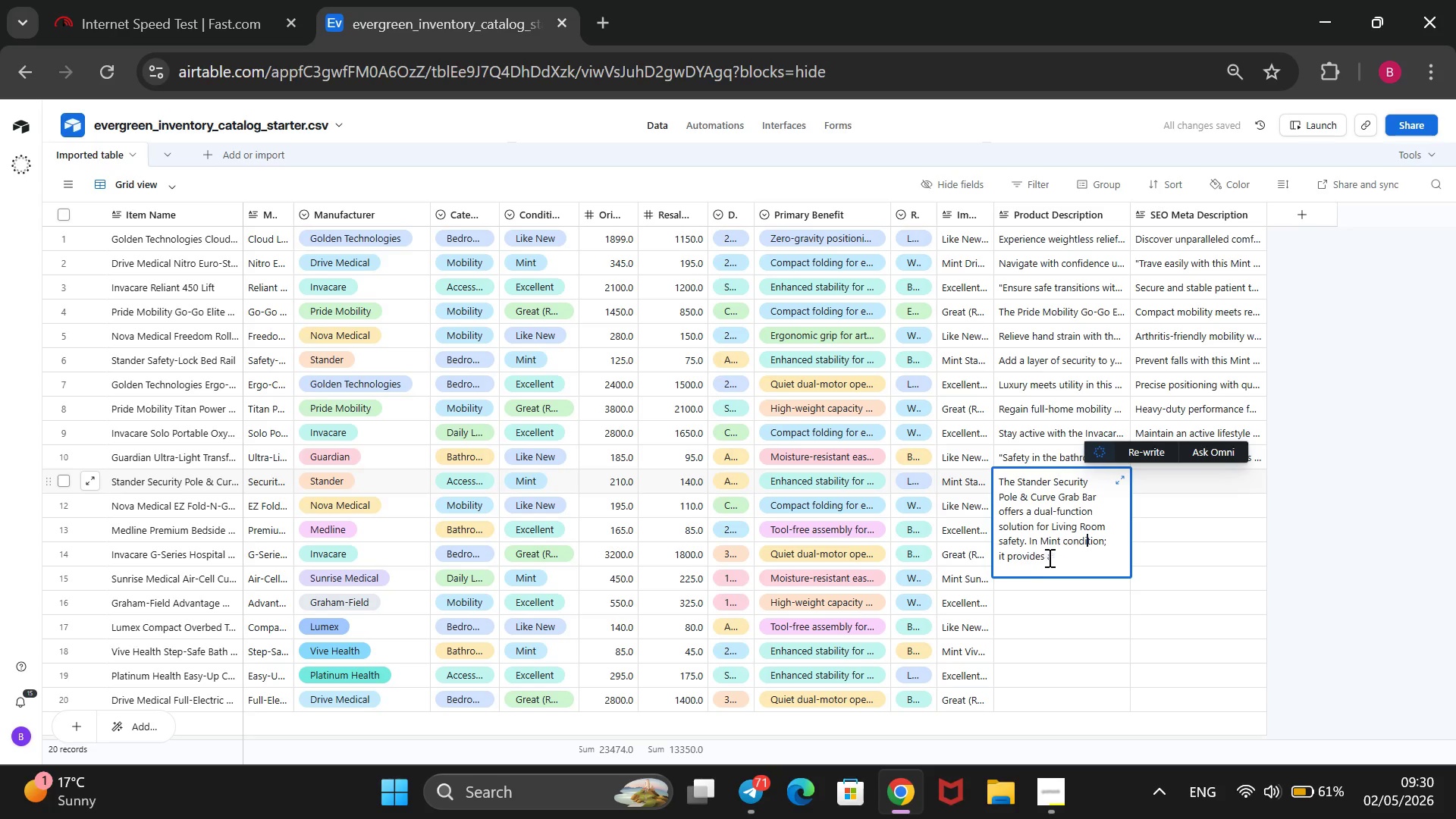 
left_click([1055, 557])
 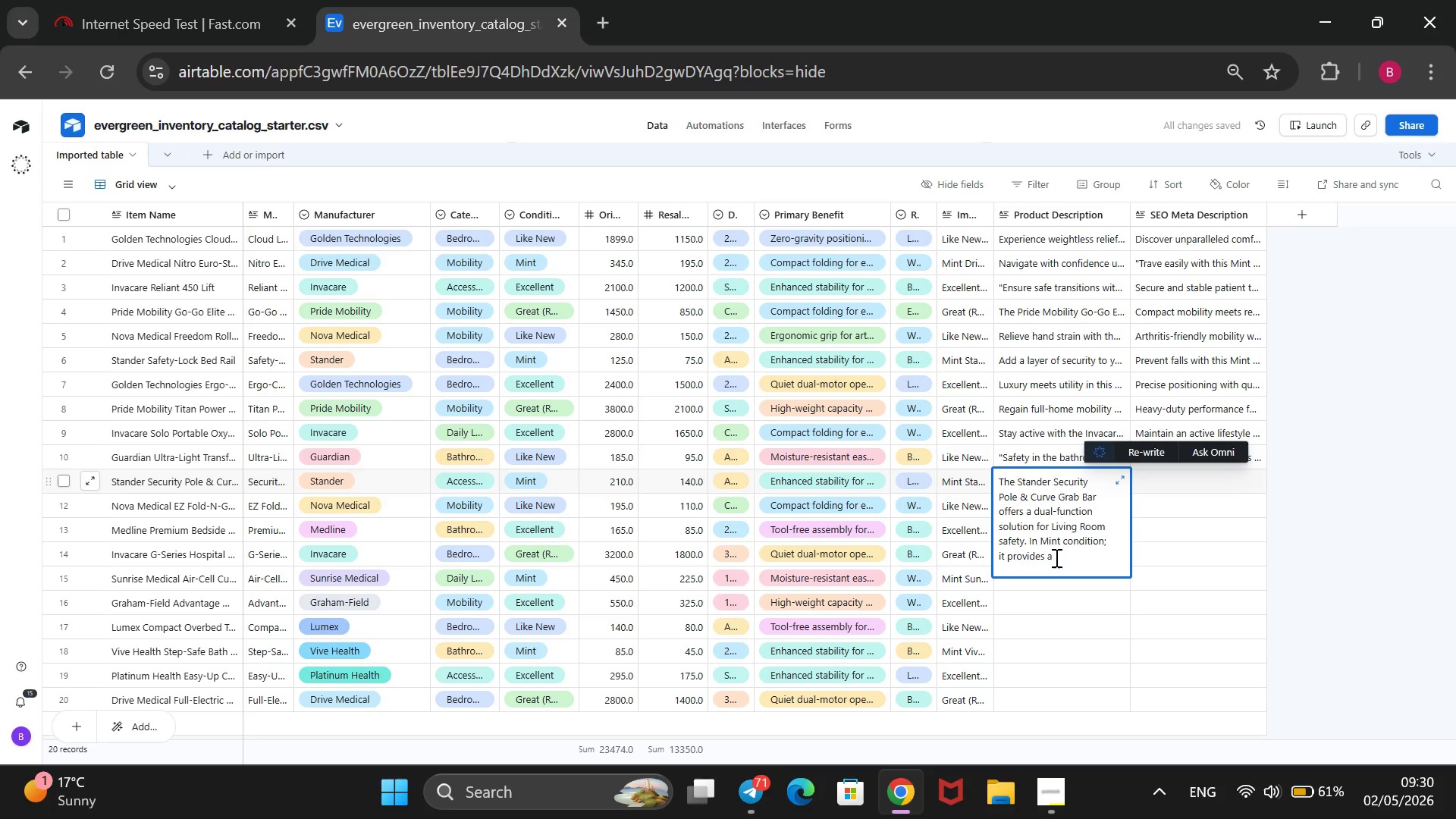 
type(stable pivot point for standing an )
key(Backspace)
type(s )
key(Backspace)
key(Backspace)
type(d sitting.)
 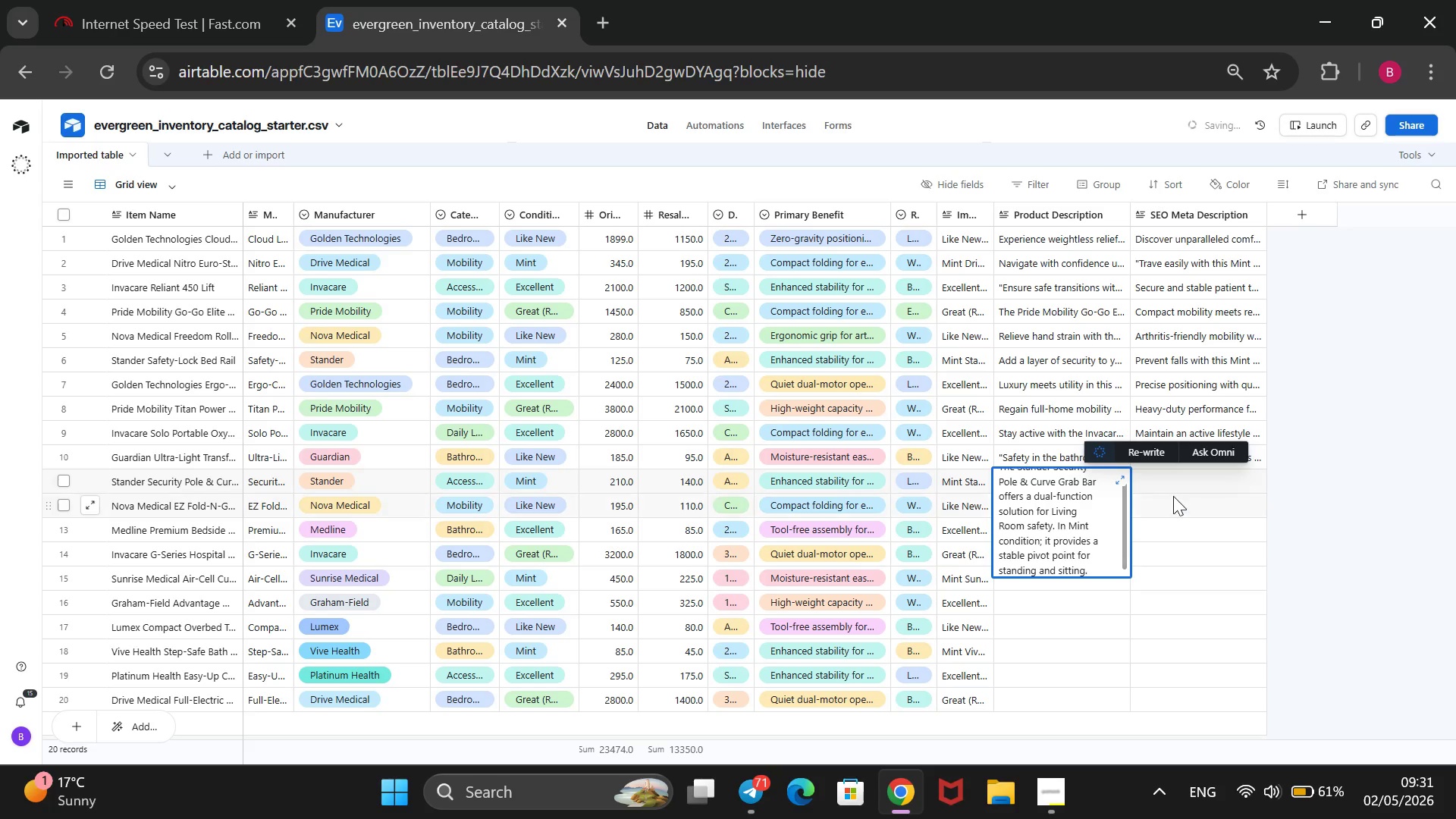 
left_click([1197, 481])
 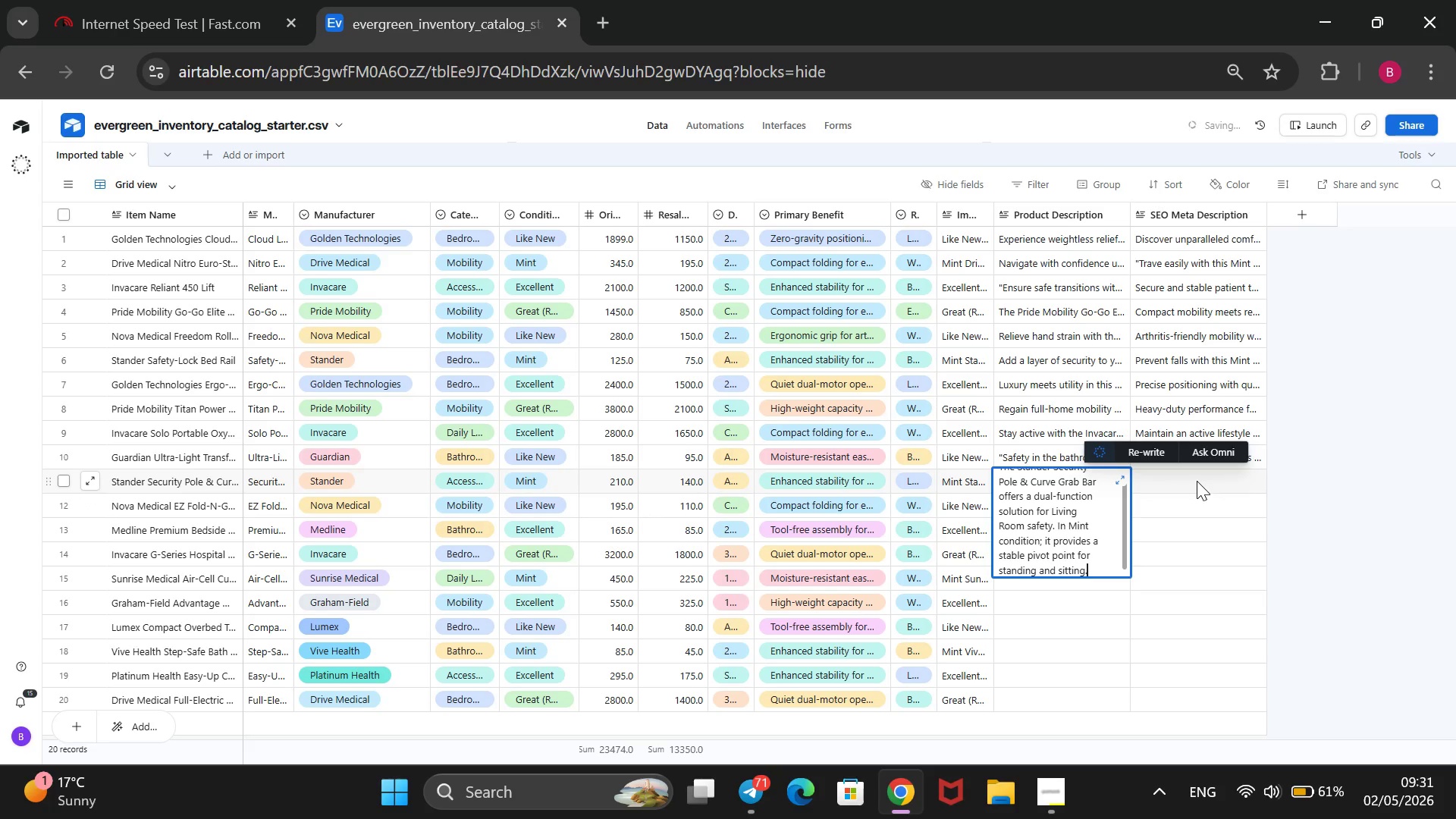 
type(Versatile)
 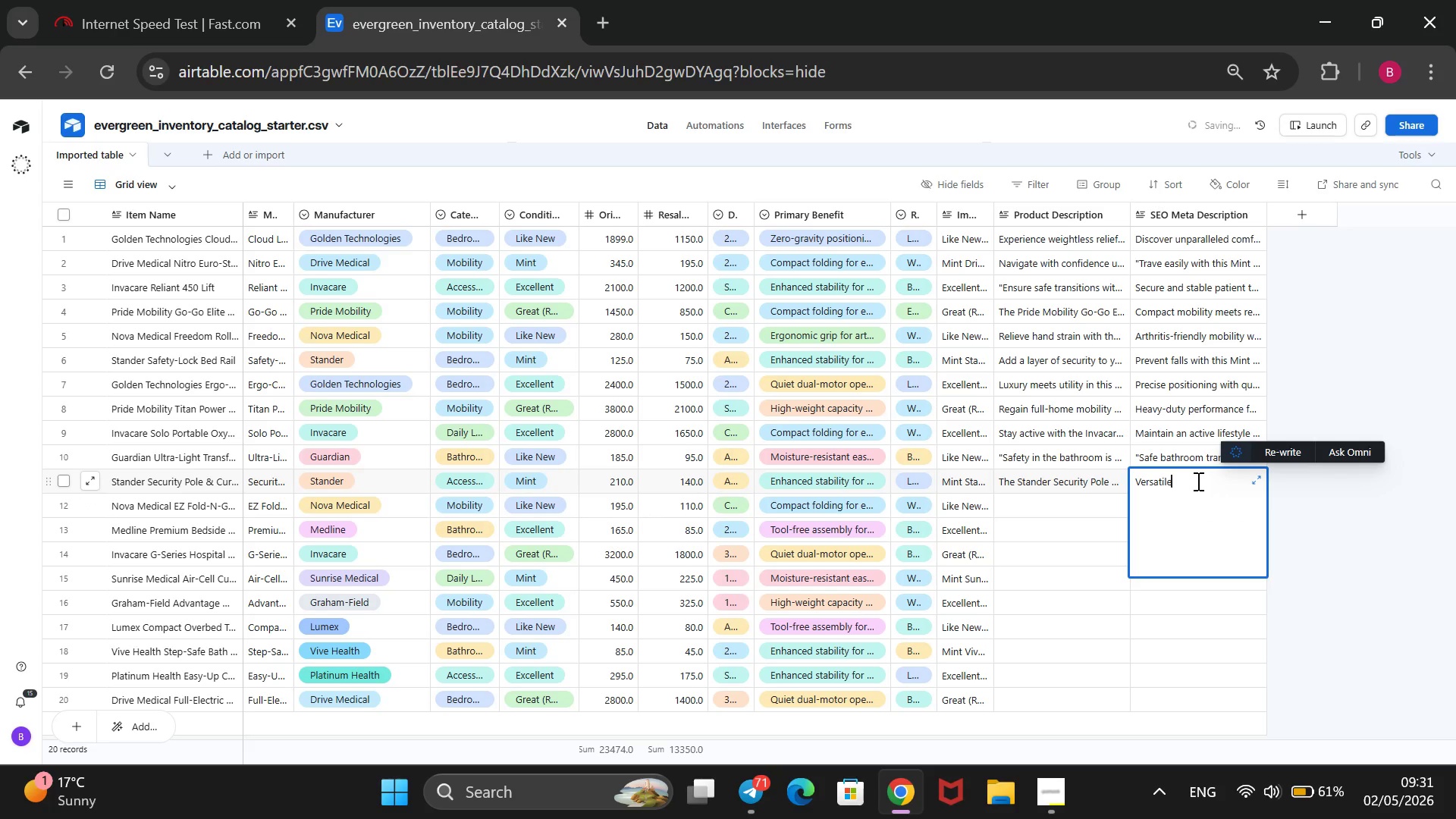 
type( standing support for any room. This Mint se )
key(Backspace)
type(curity pole offers a stable, tension-mounted grip.@)
 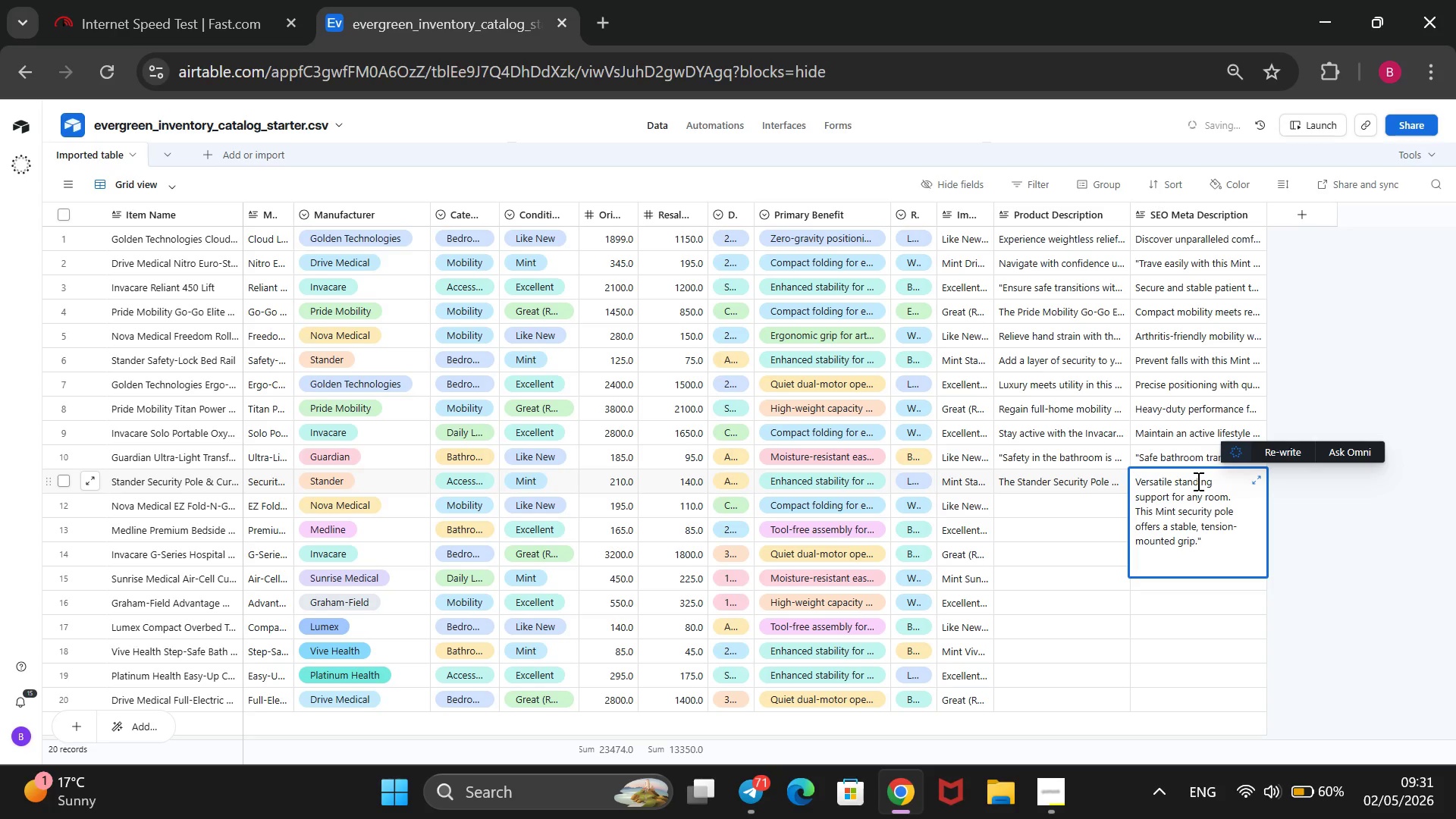 
hold_key(key=ArrowUp, duration=1.5)
 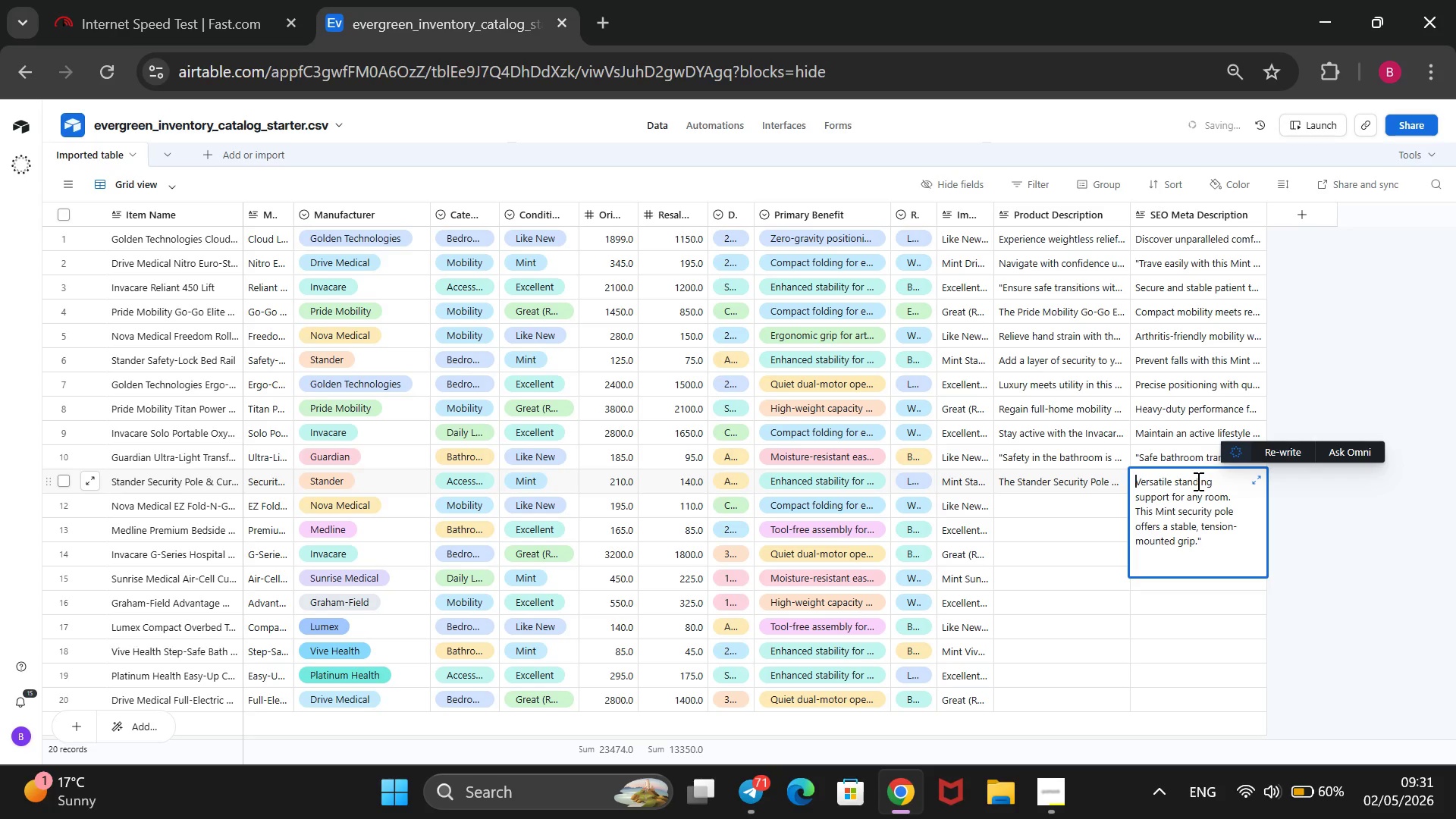 
hold_key(key=ArrowUp, duration=1.05)
 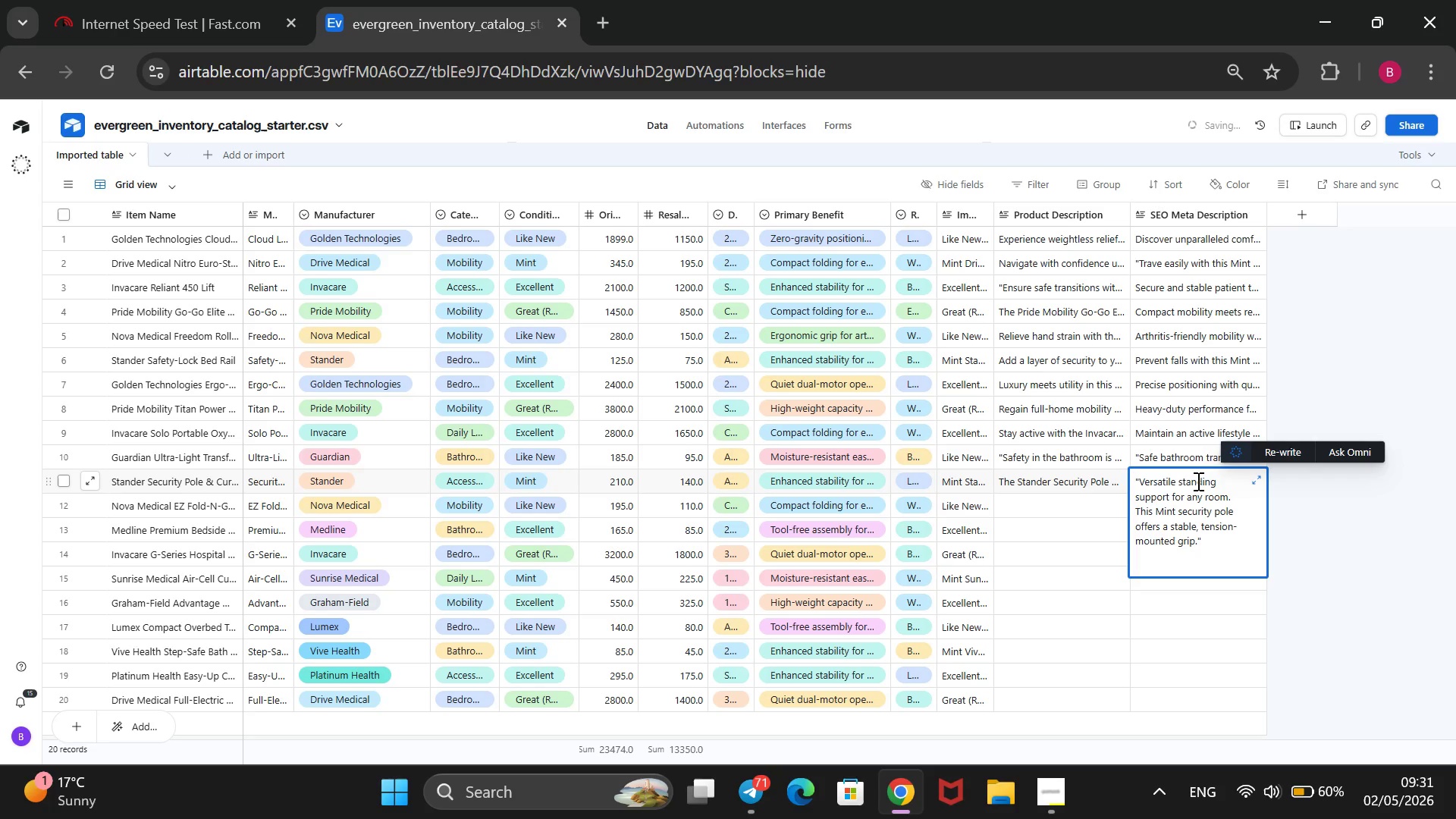 
key(Shift+2)
 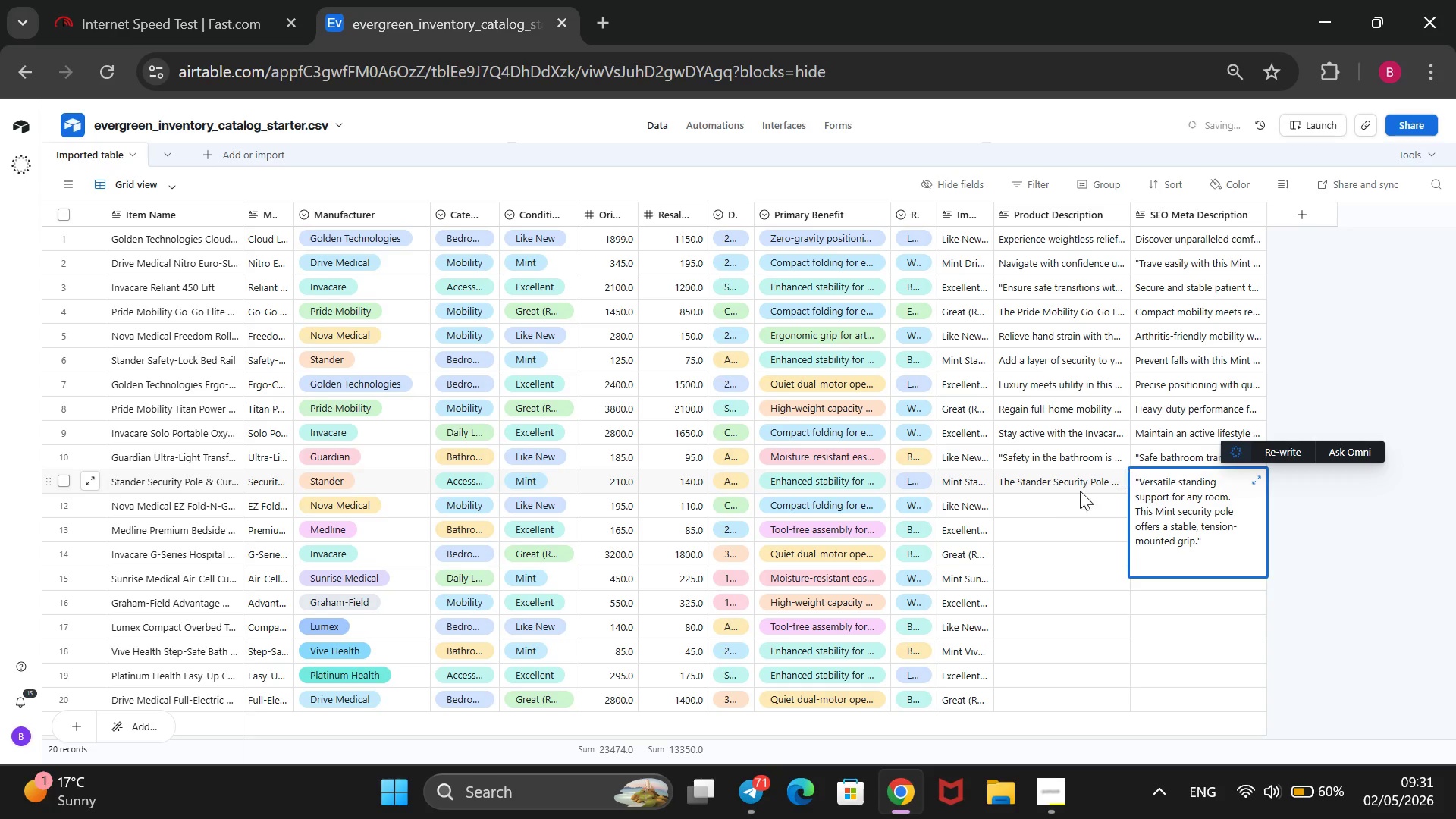 
left_click([1034, 502])
 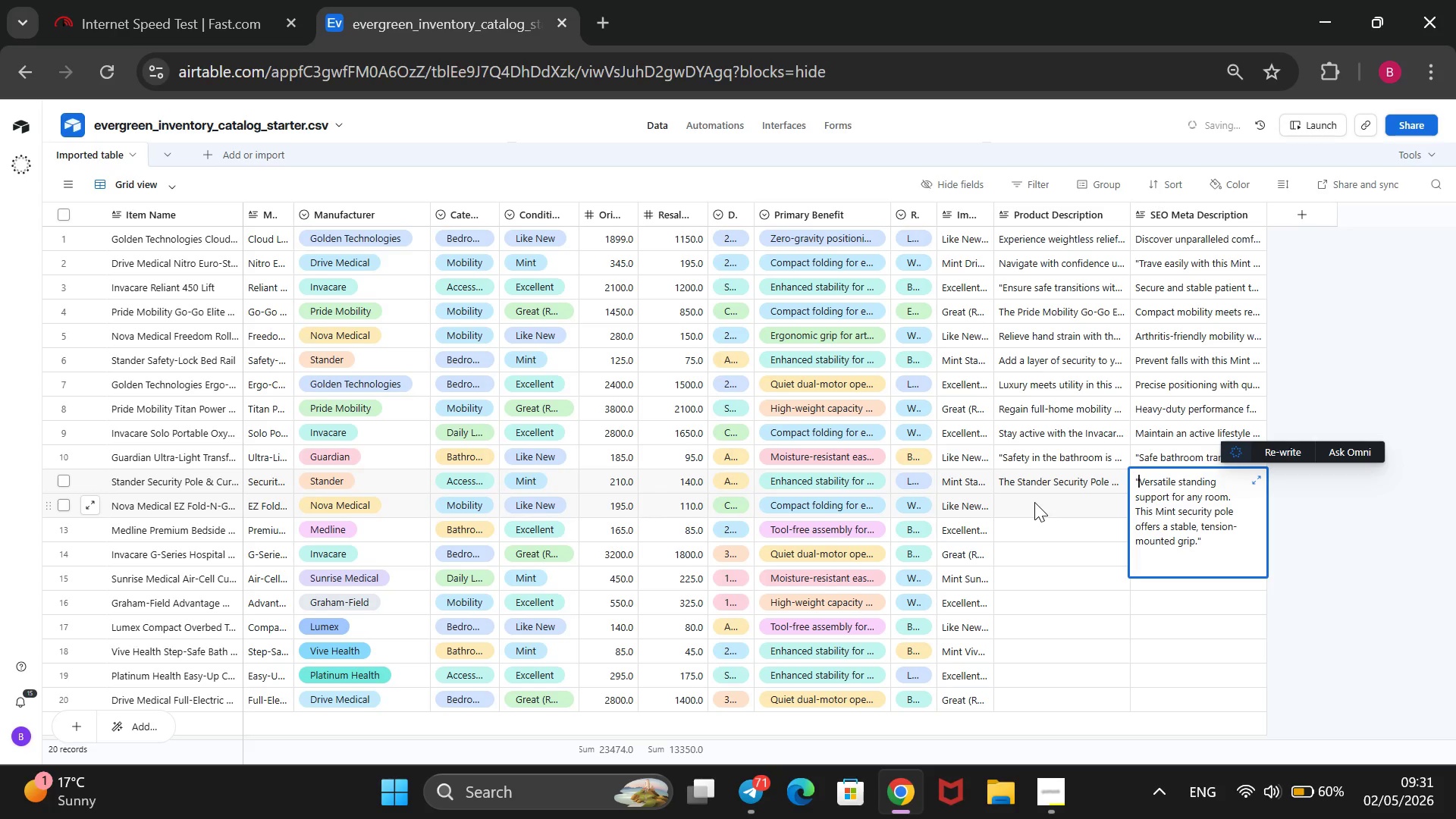 
key(CapsLock)
 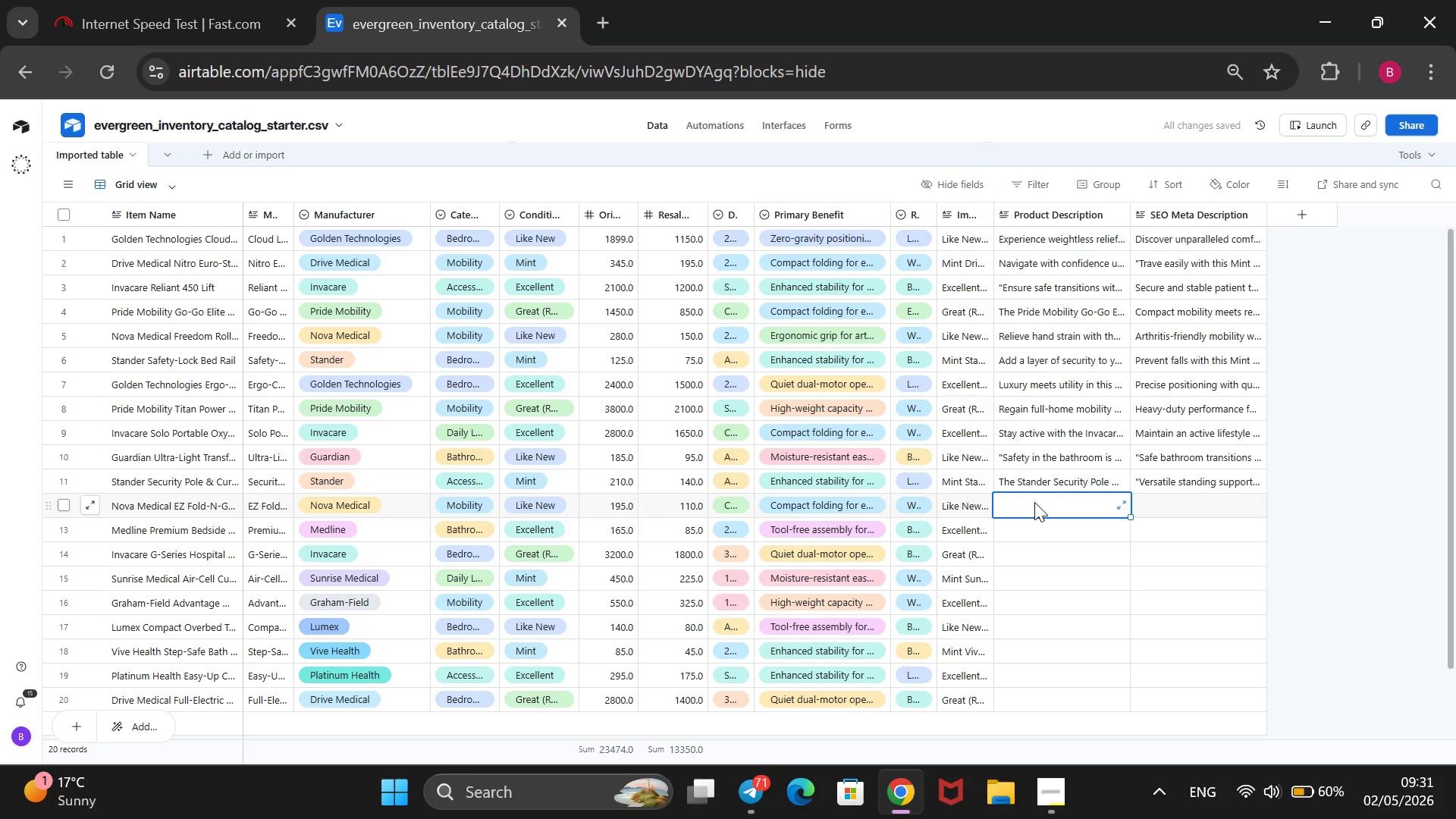 
wait(6.62)
 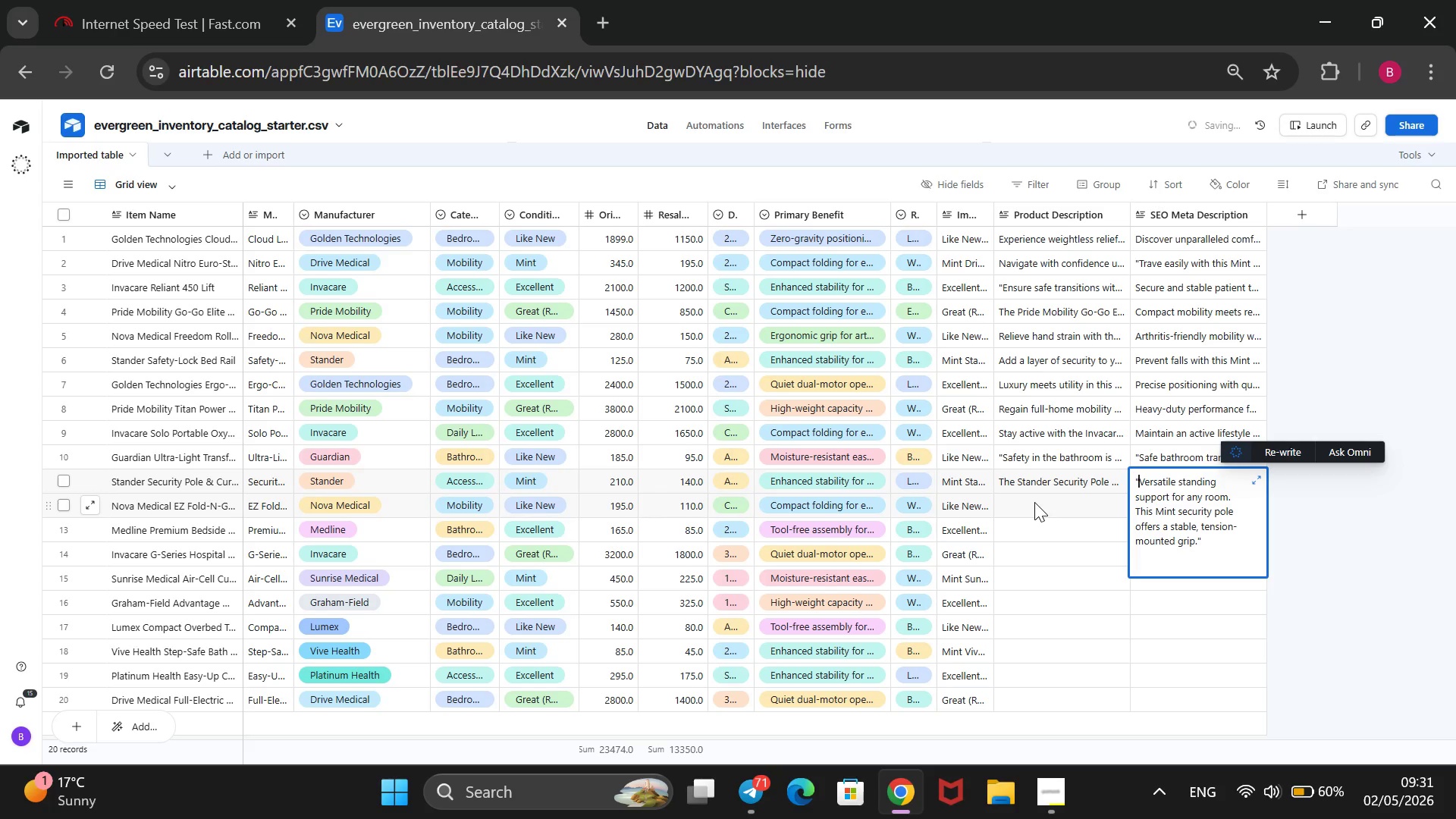 
left_click([1056, 795])